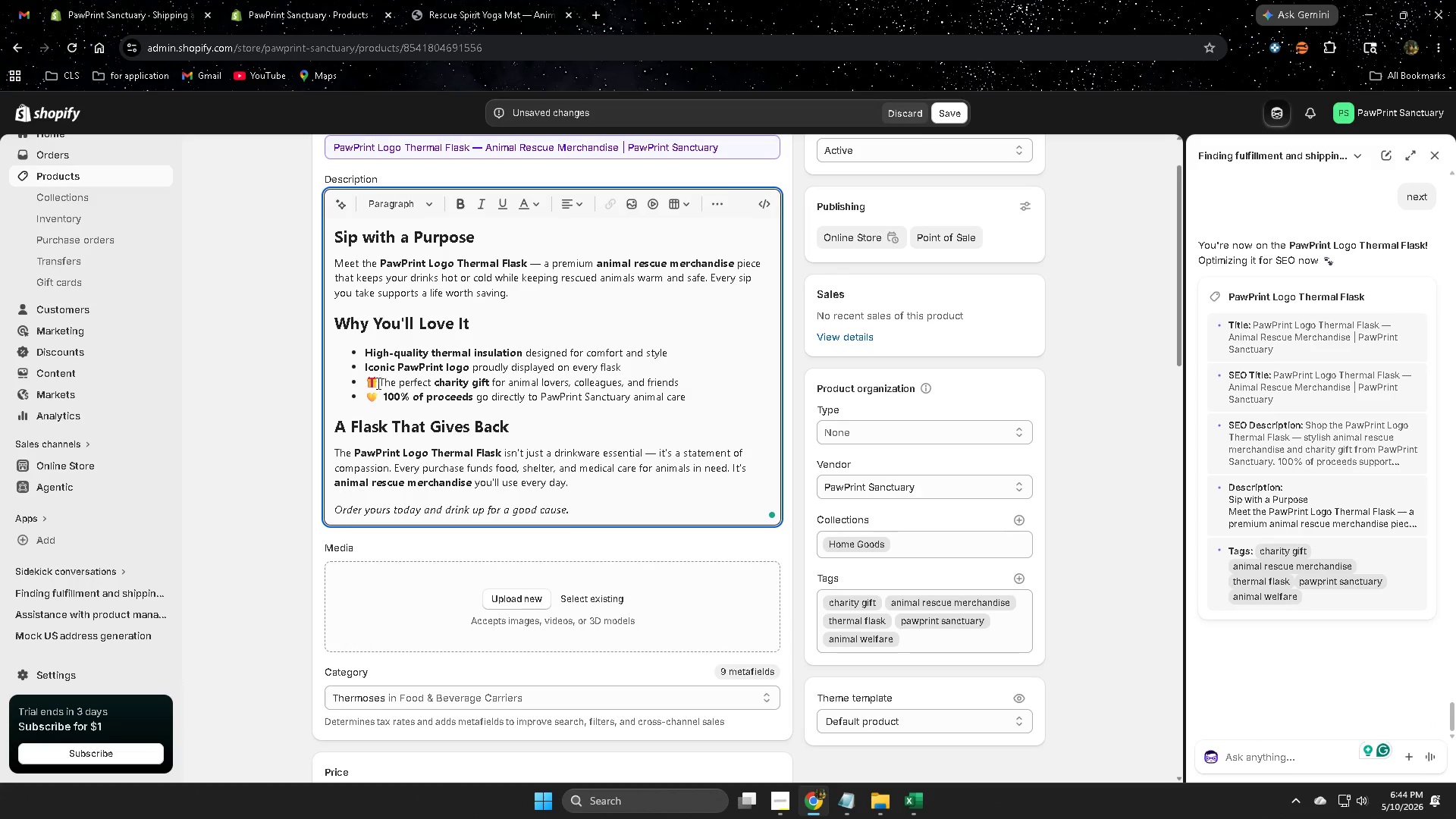 
key(Backspace)
 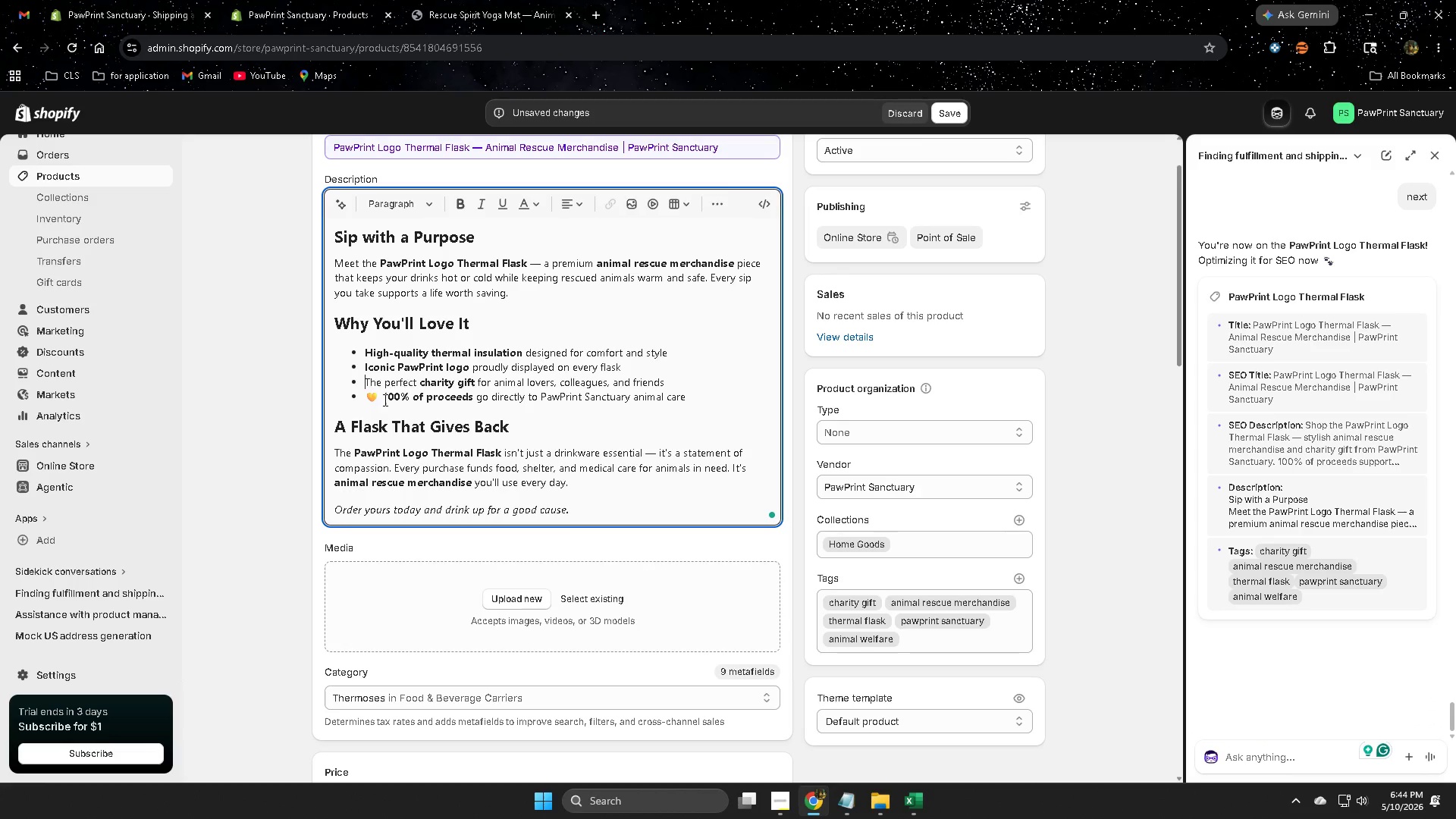 
left_click([384, 400])
 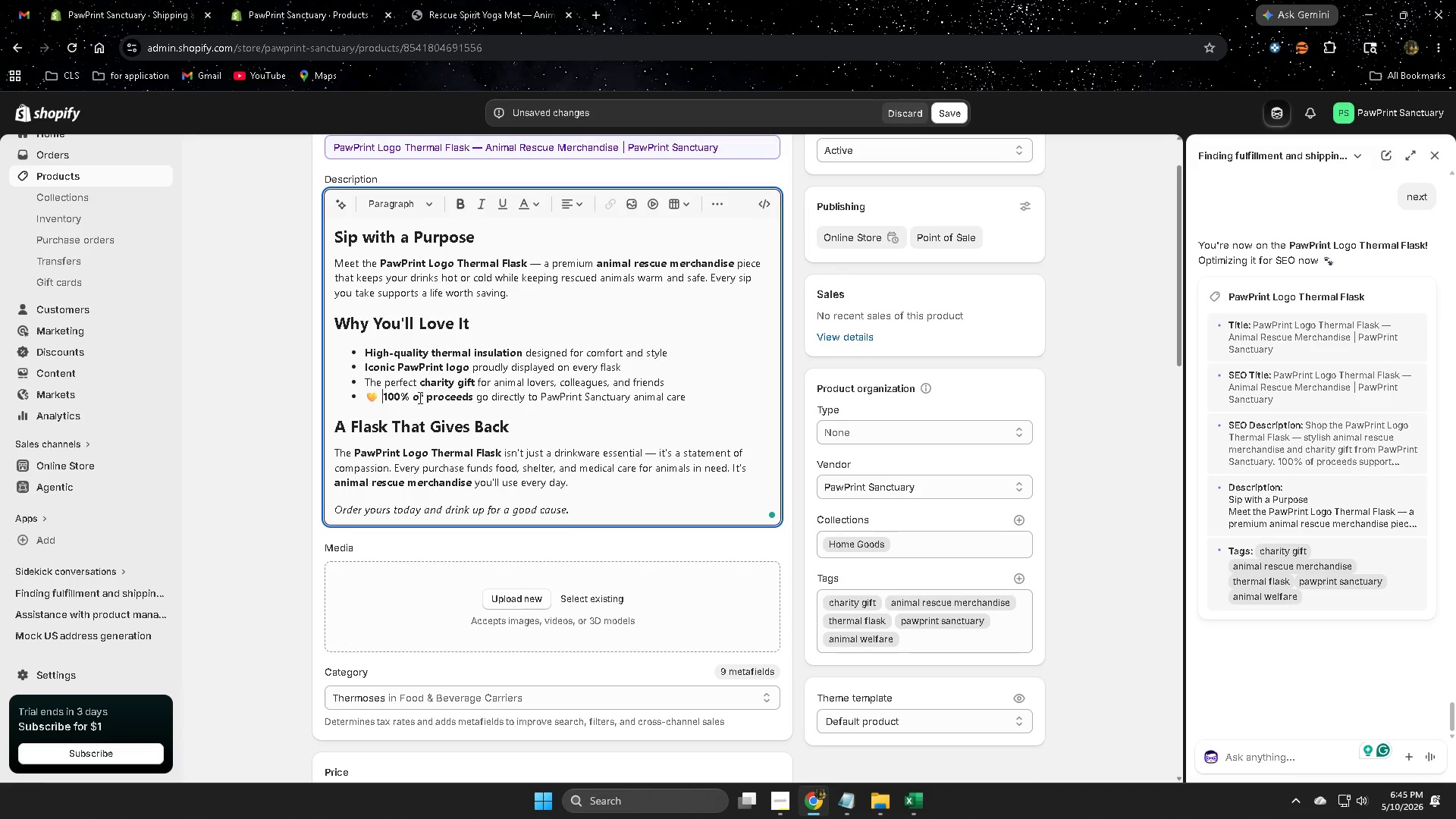 
key(Backspace)
 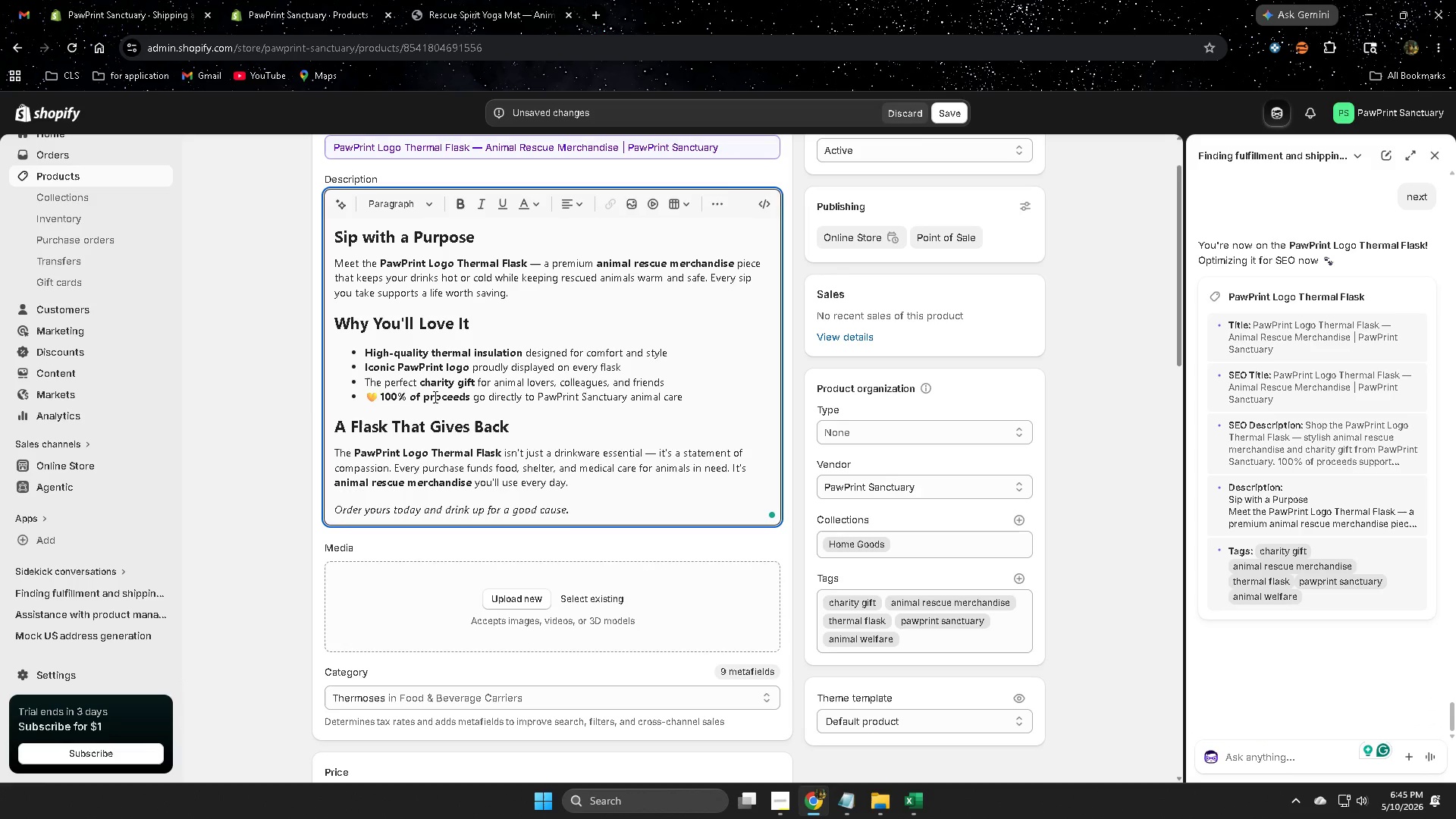 
key(Backspace)
 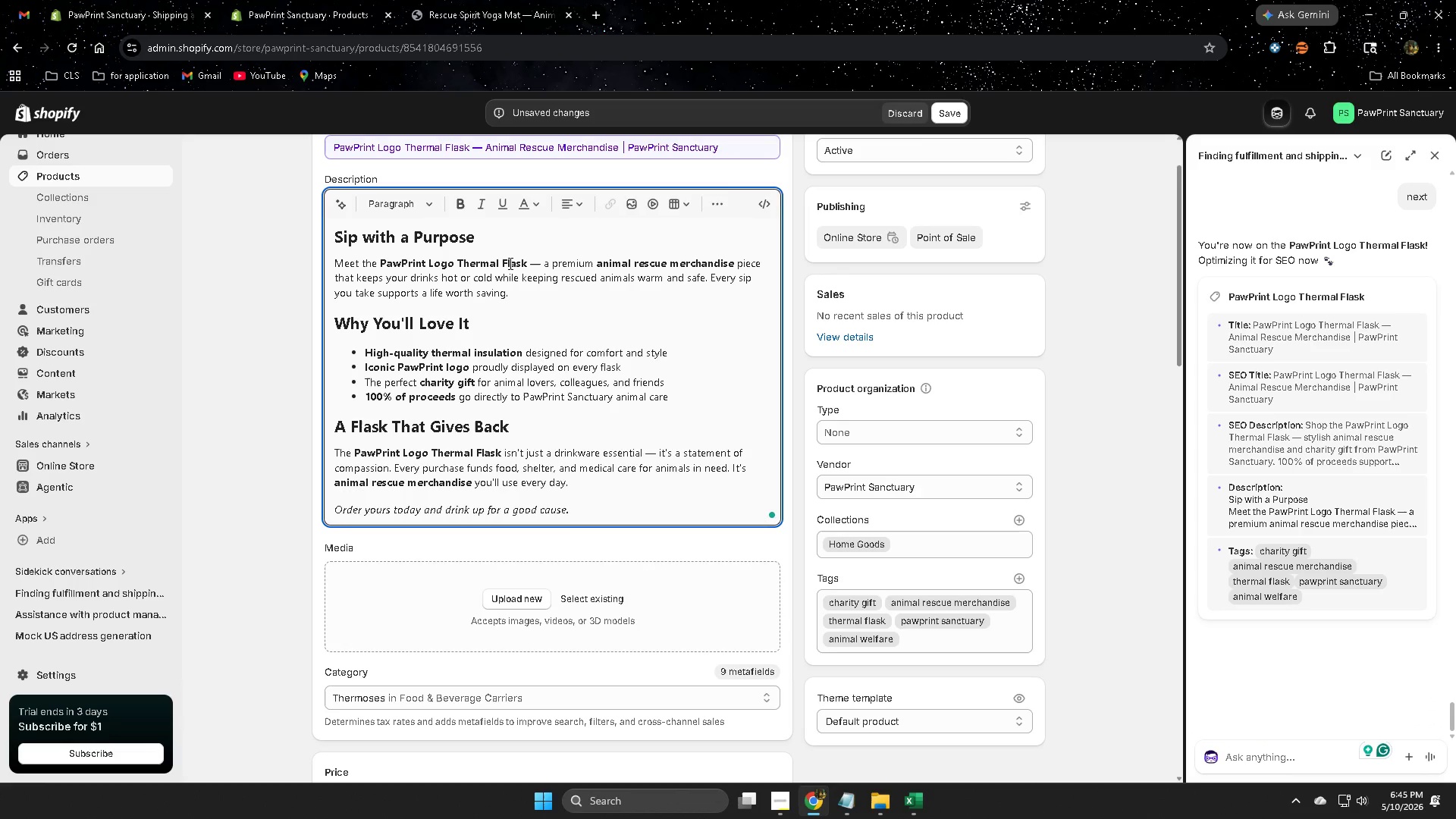 
left_click_drag(start_coordinate=[488, 236], to_coordinate=[476, 237])
 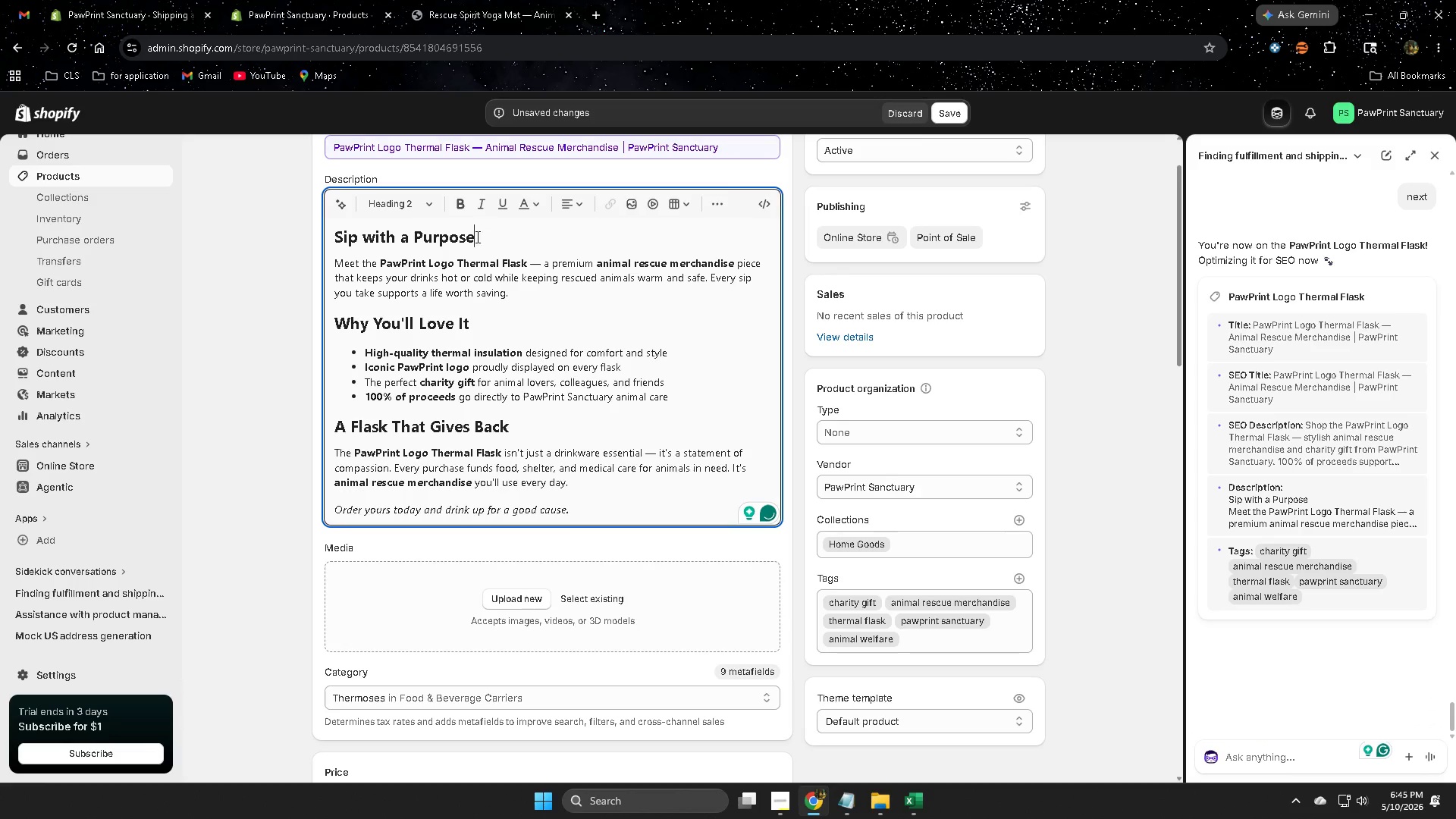 
double_click([476, 237])
 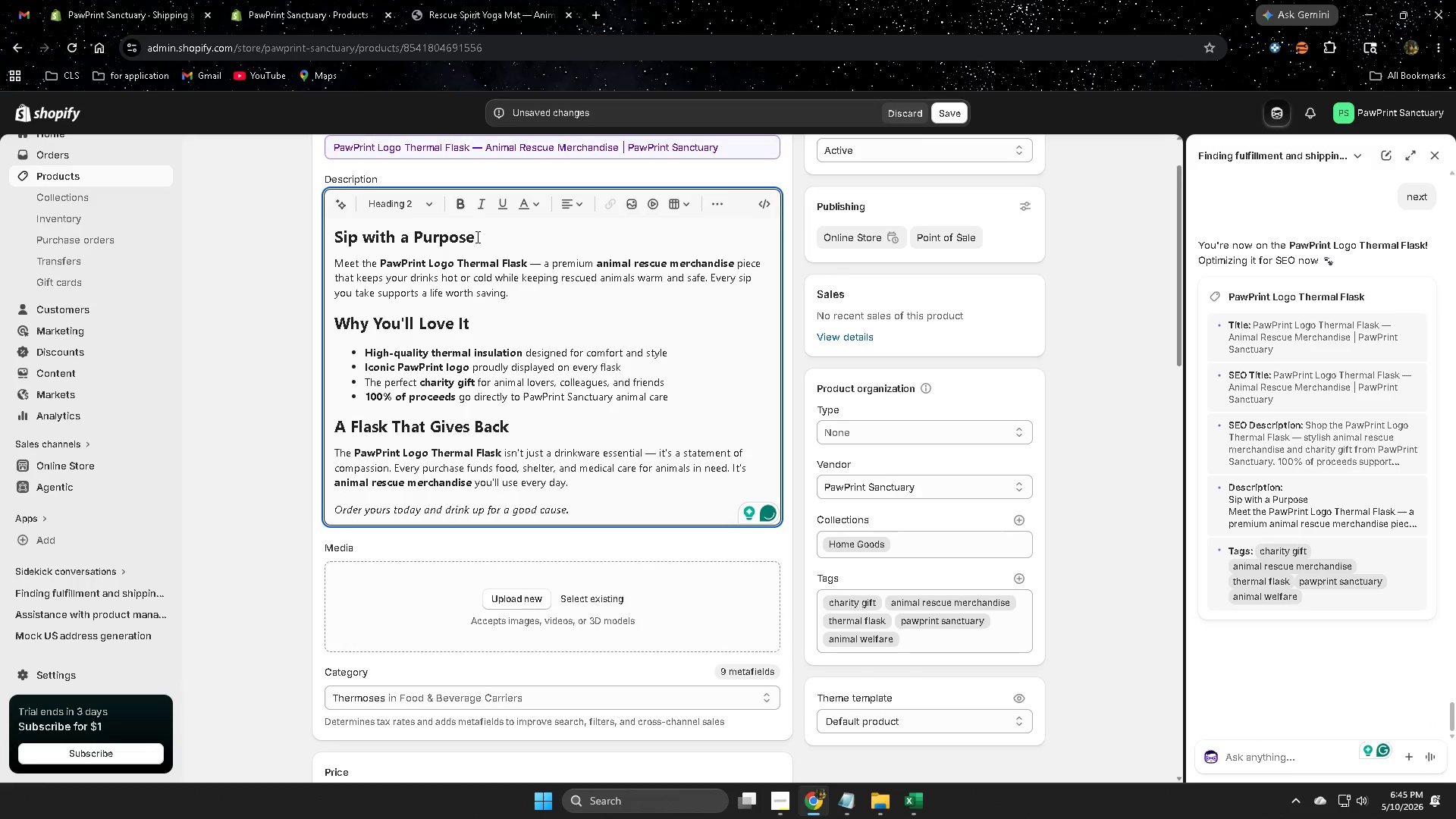 
left_click([476, 237])
 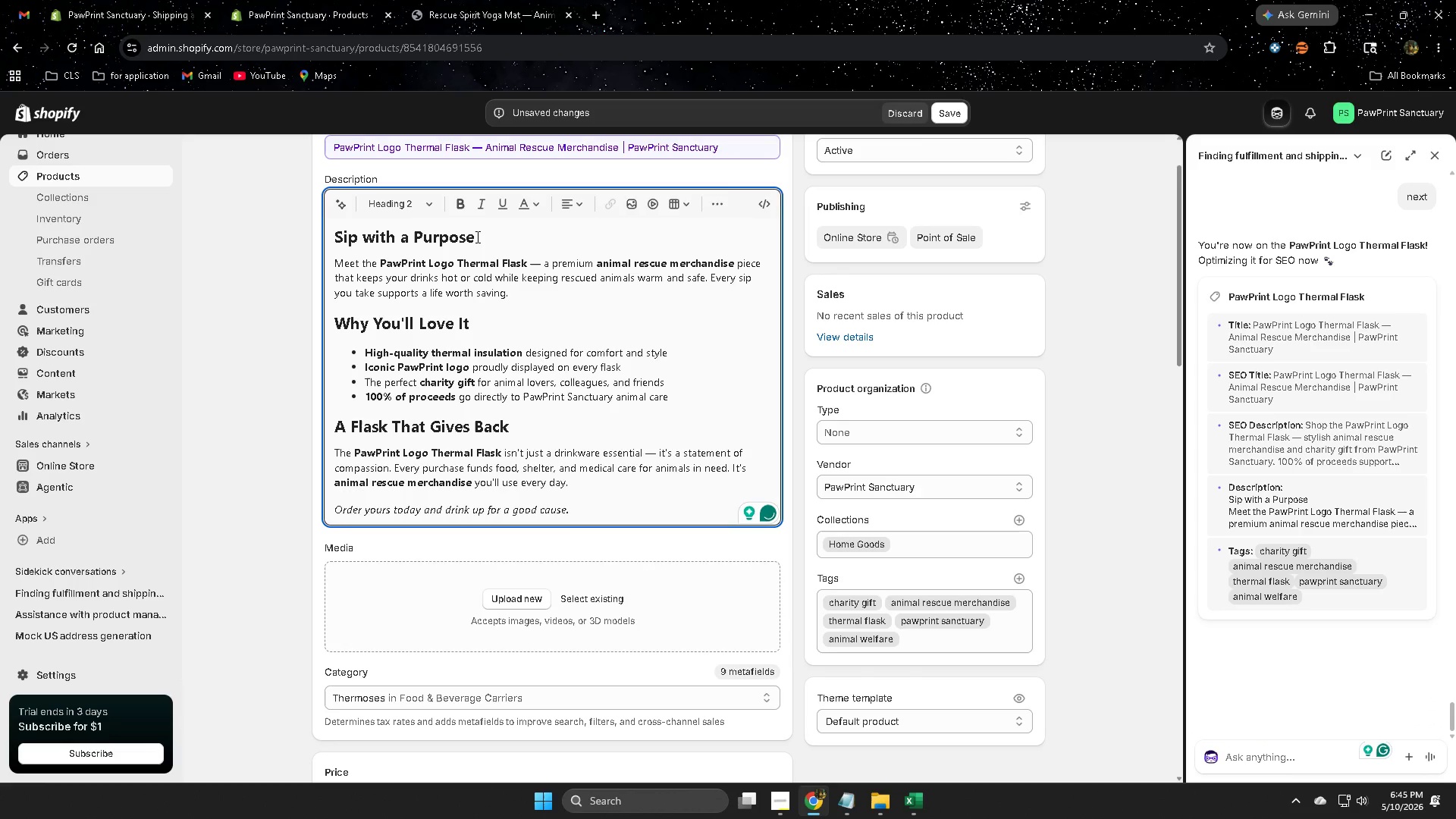 
left_click_drag(start_coordinate=[476, 237], to_coordinate=[334, 236])
 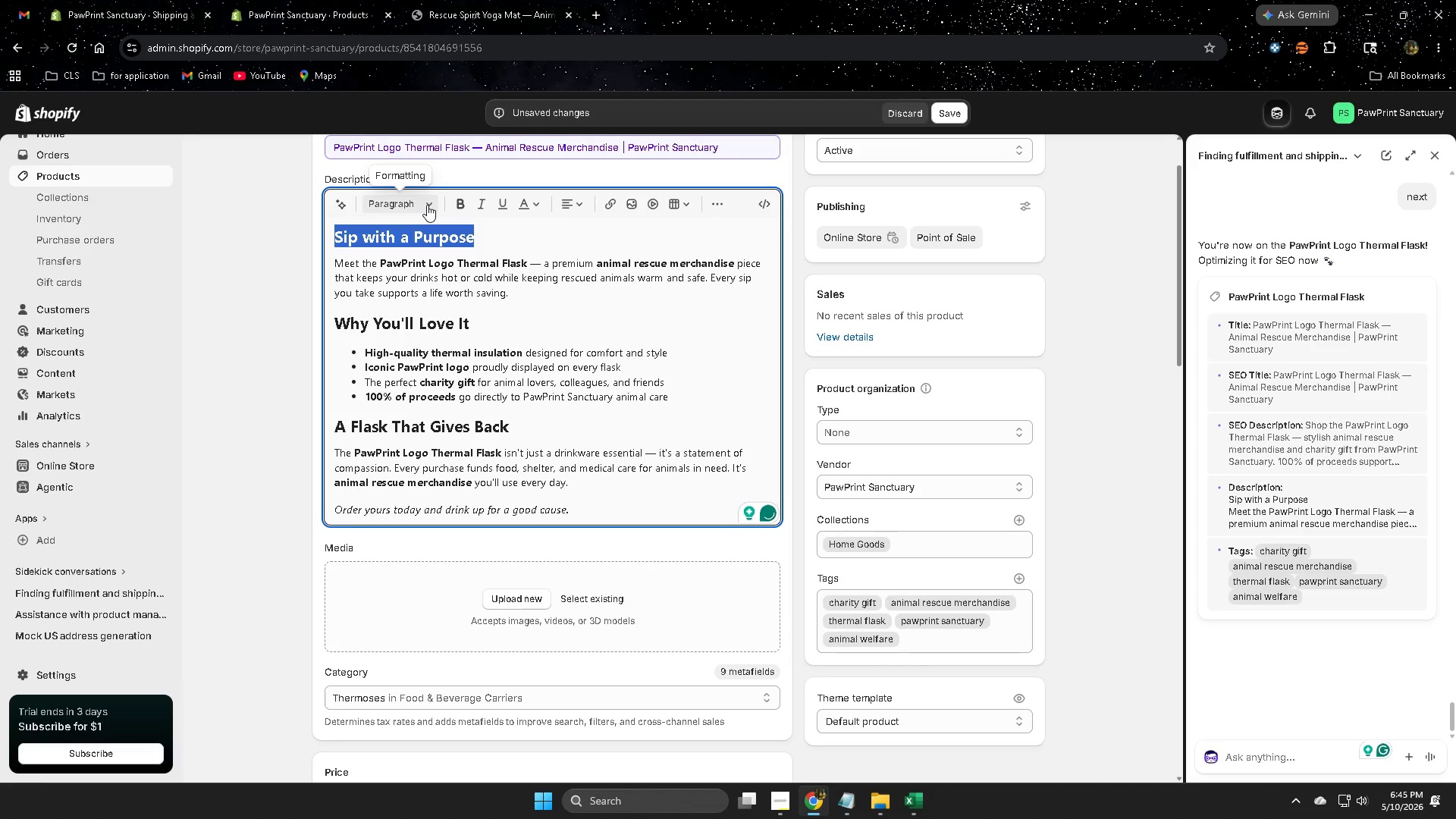 
left_click([427, 205])
 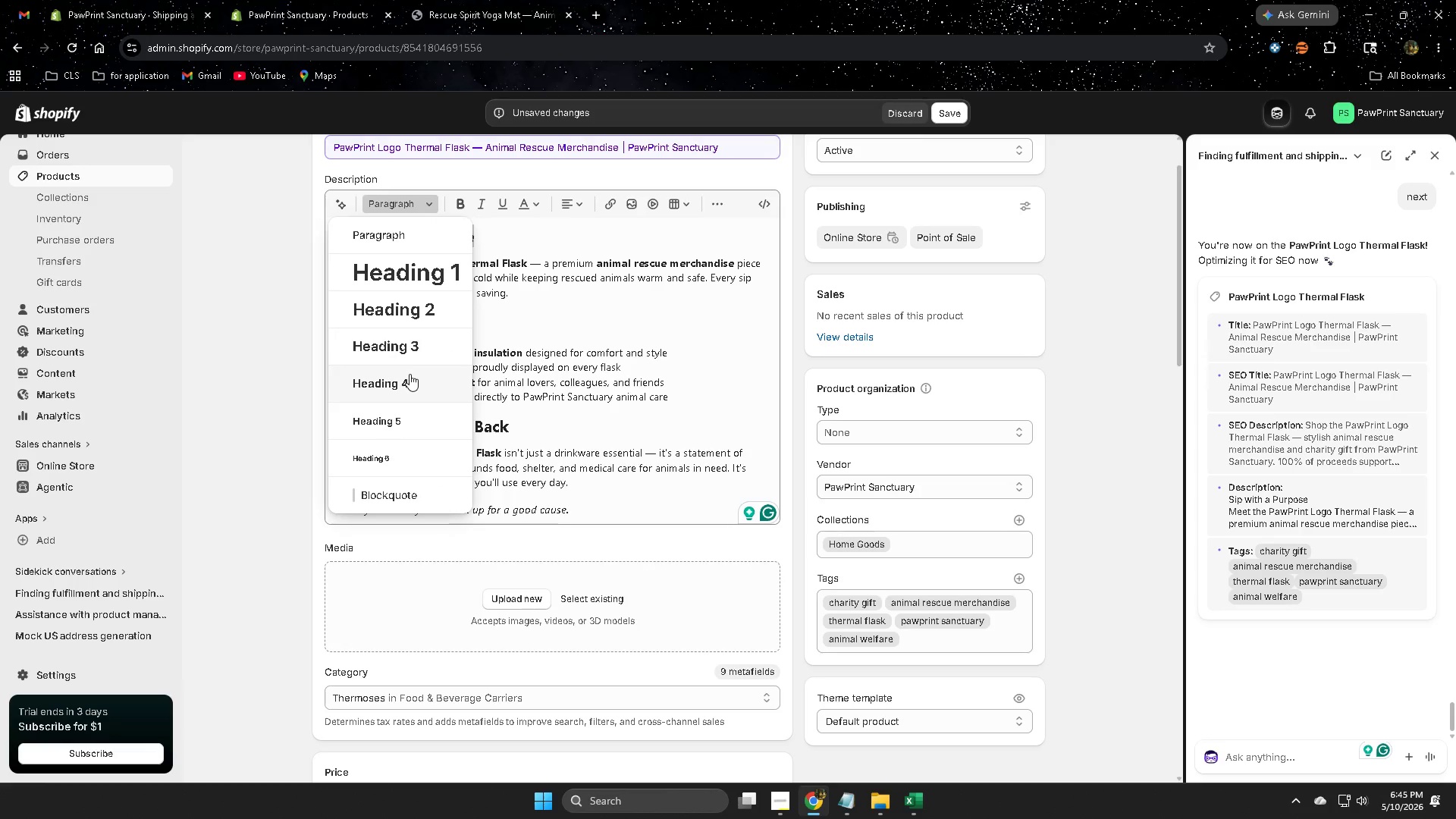 
left_click([410, 378])
 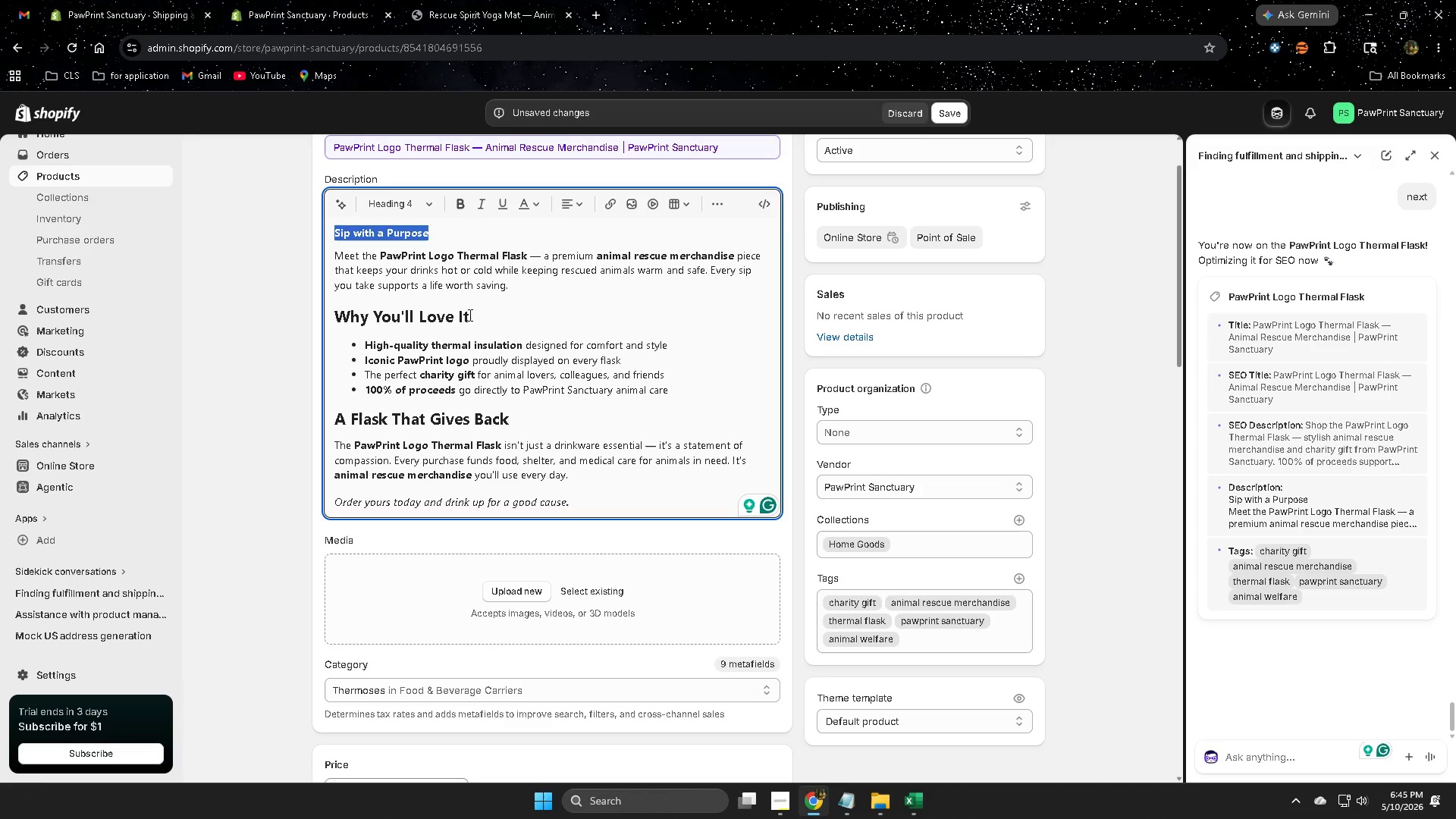 
left_click([475, 314])
 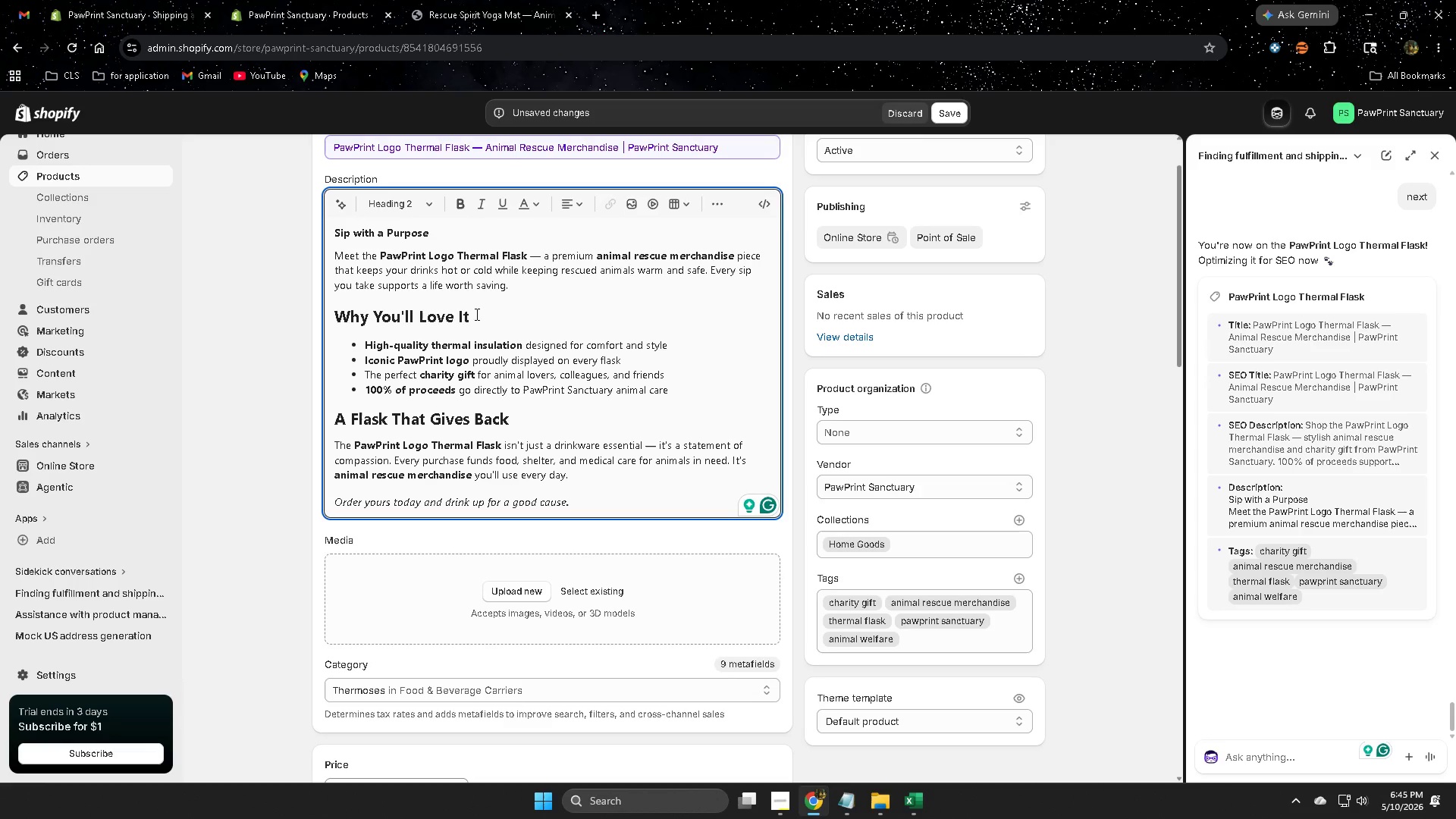 
left_click_drag(start_coordinate=[475, 314], to_coordinate=[350, 310])
 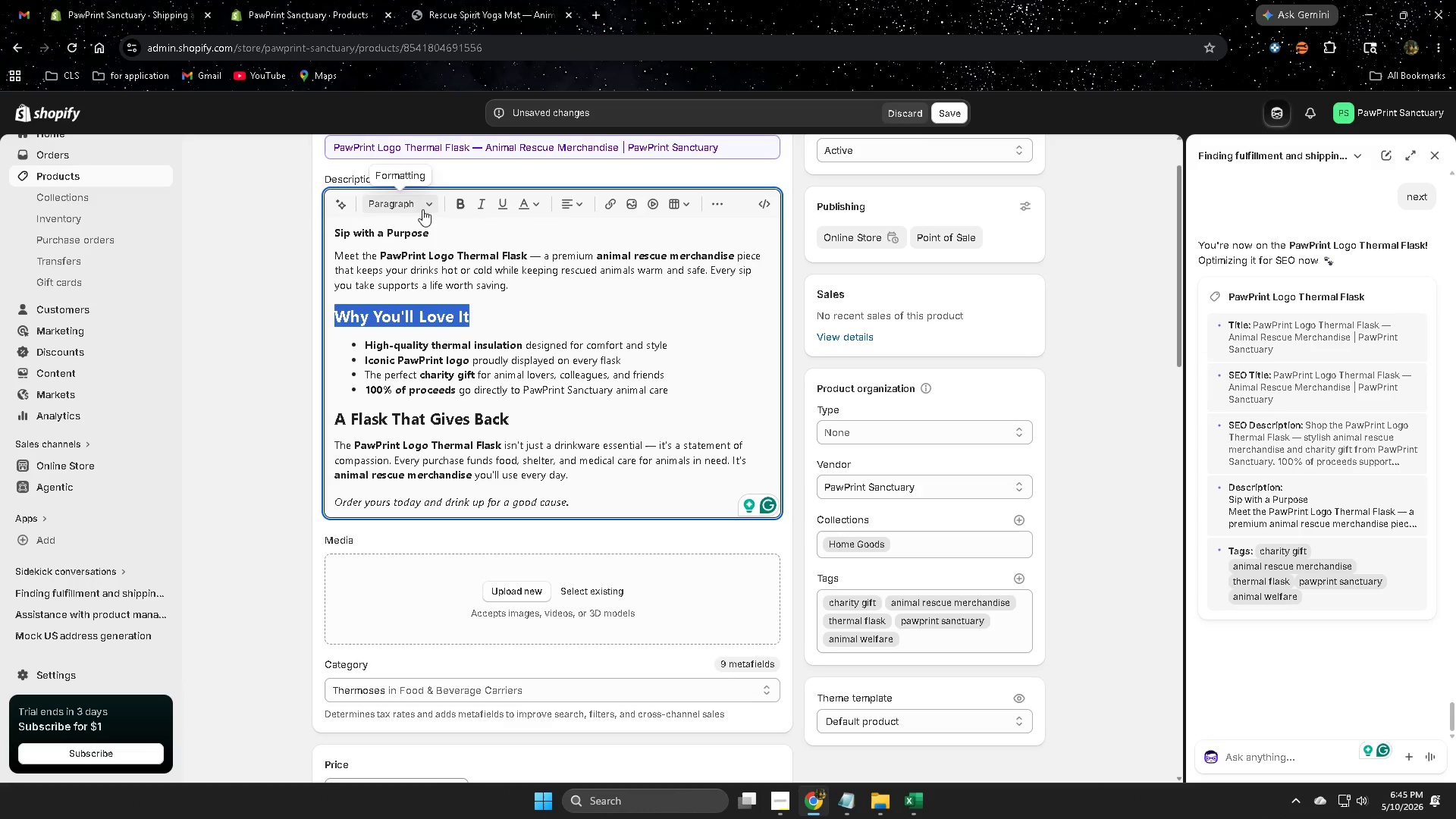 
left_click([428, 205])
 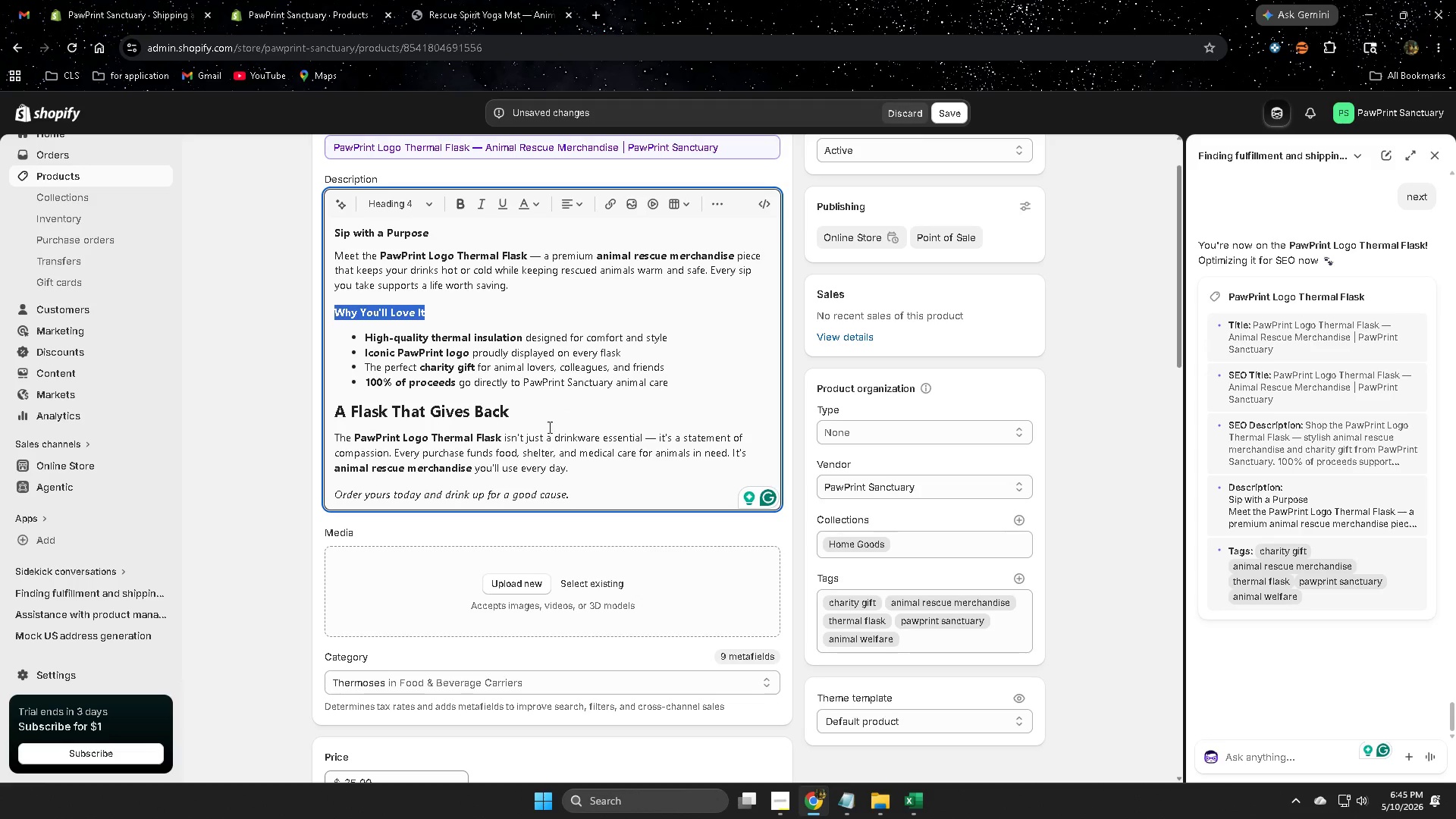 
left_click_drag(start_coordinate=[525, 410], to_coordinate=[331, 401])
 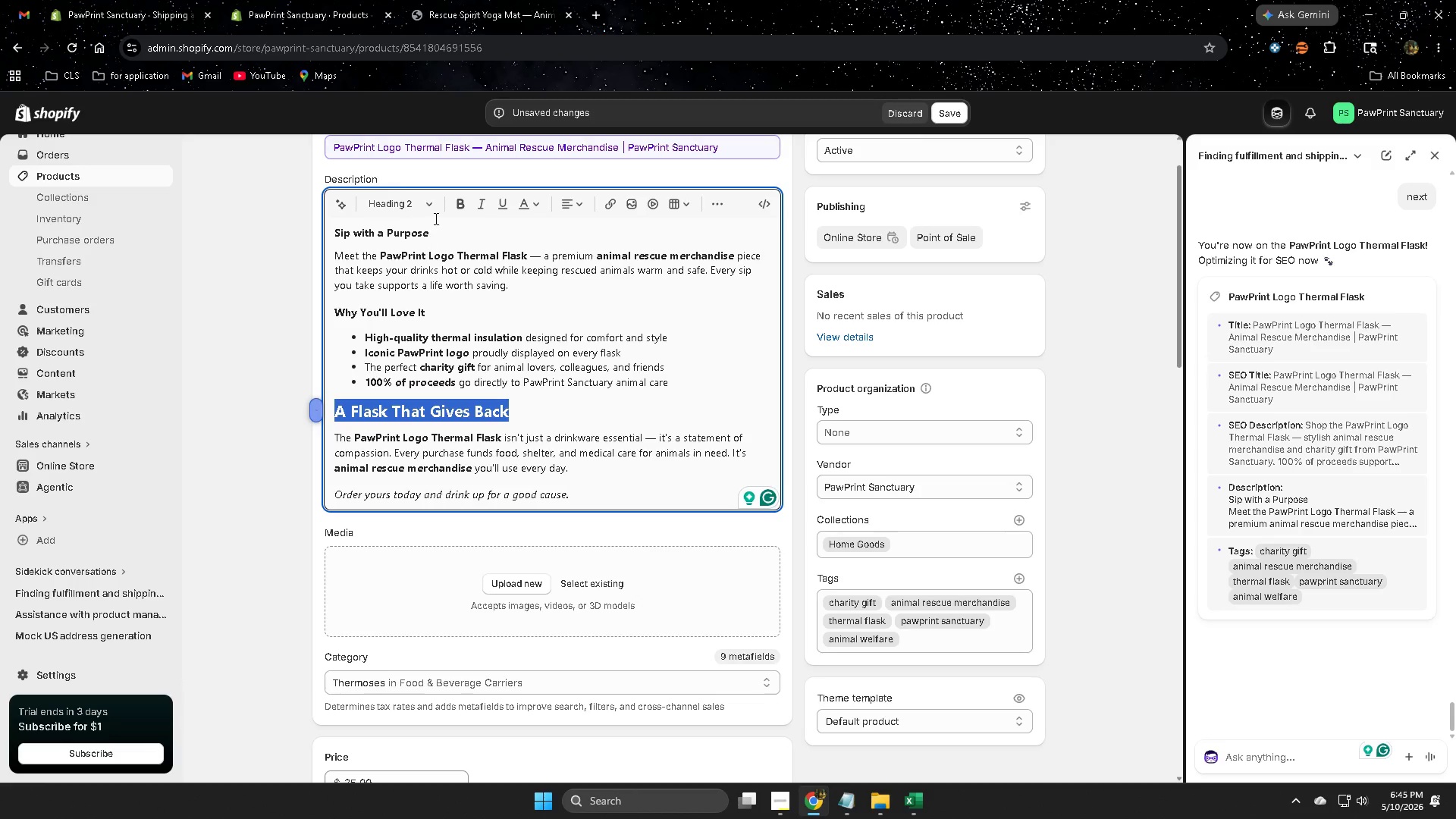 
left_click([431, 200])
 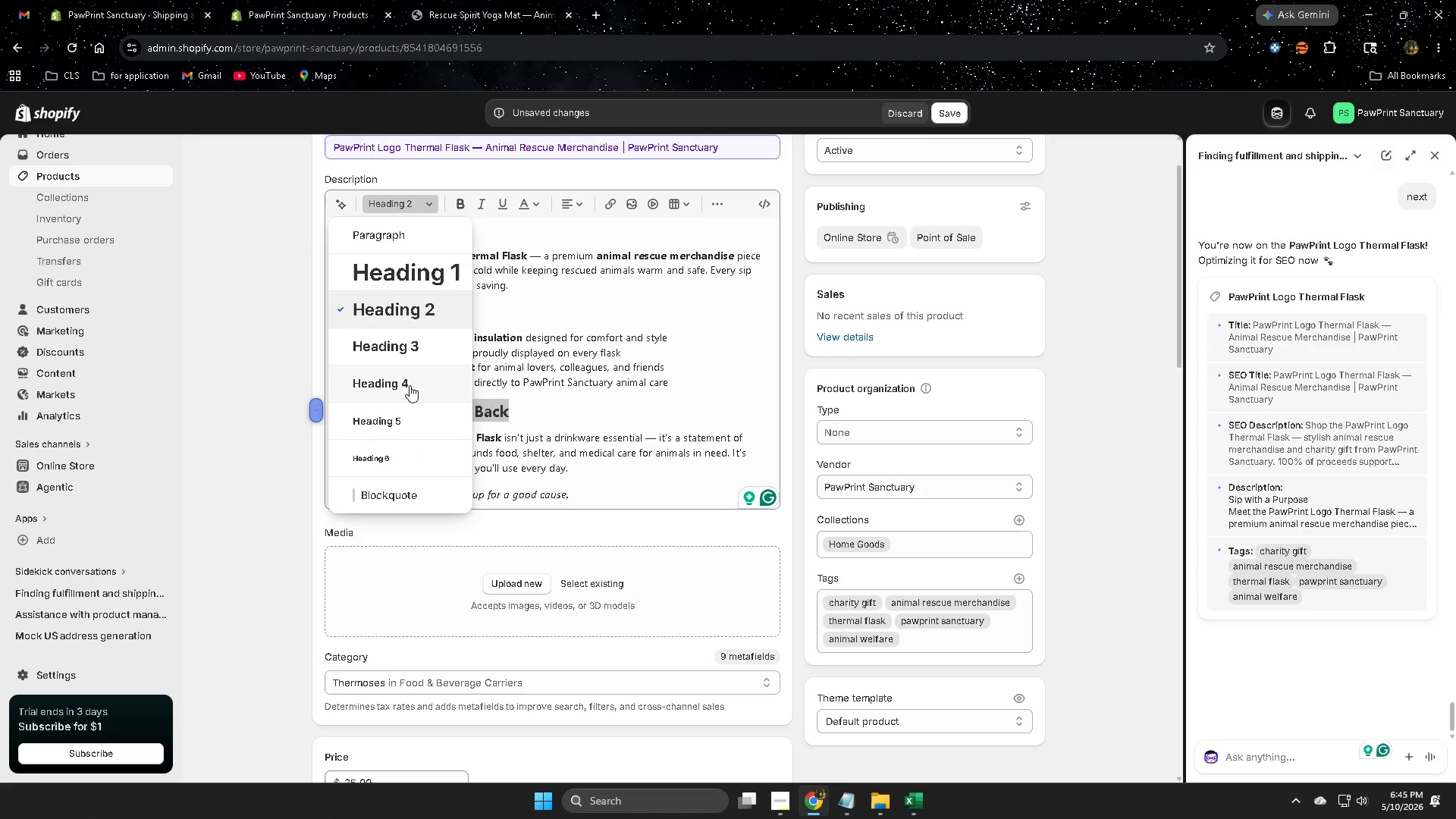 
left_click([410, 381])
 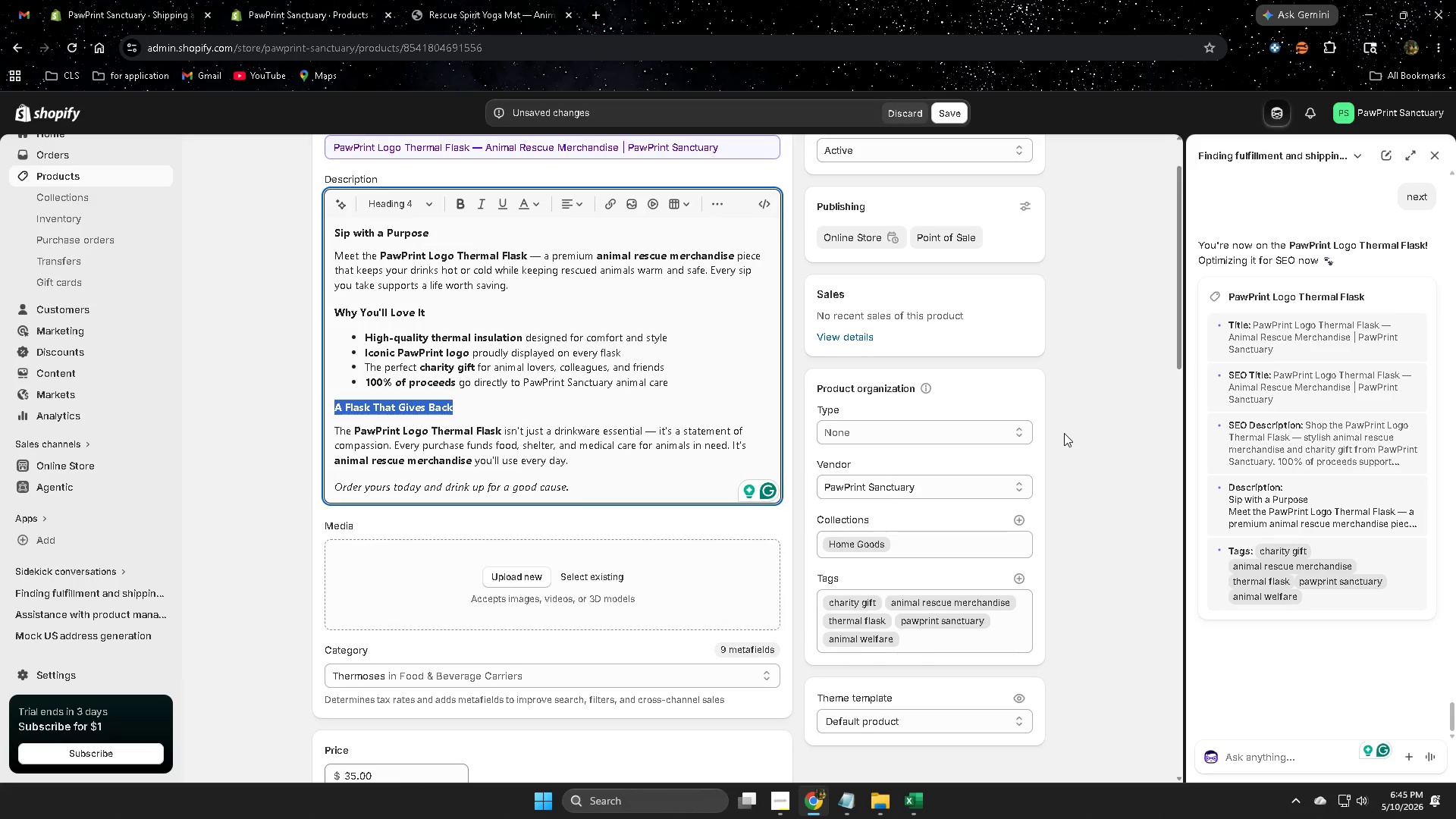 
left_click([1078, 428])
 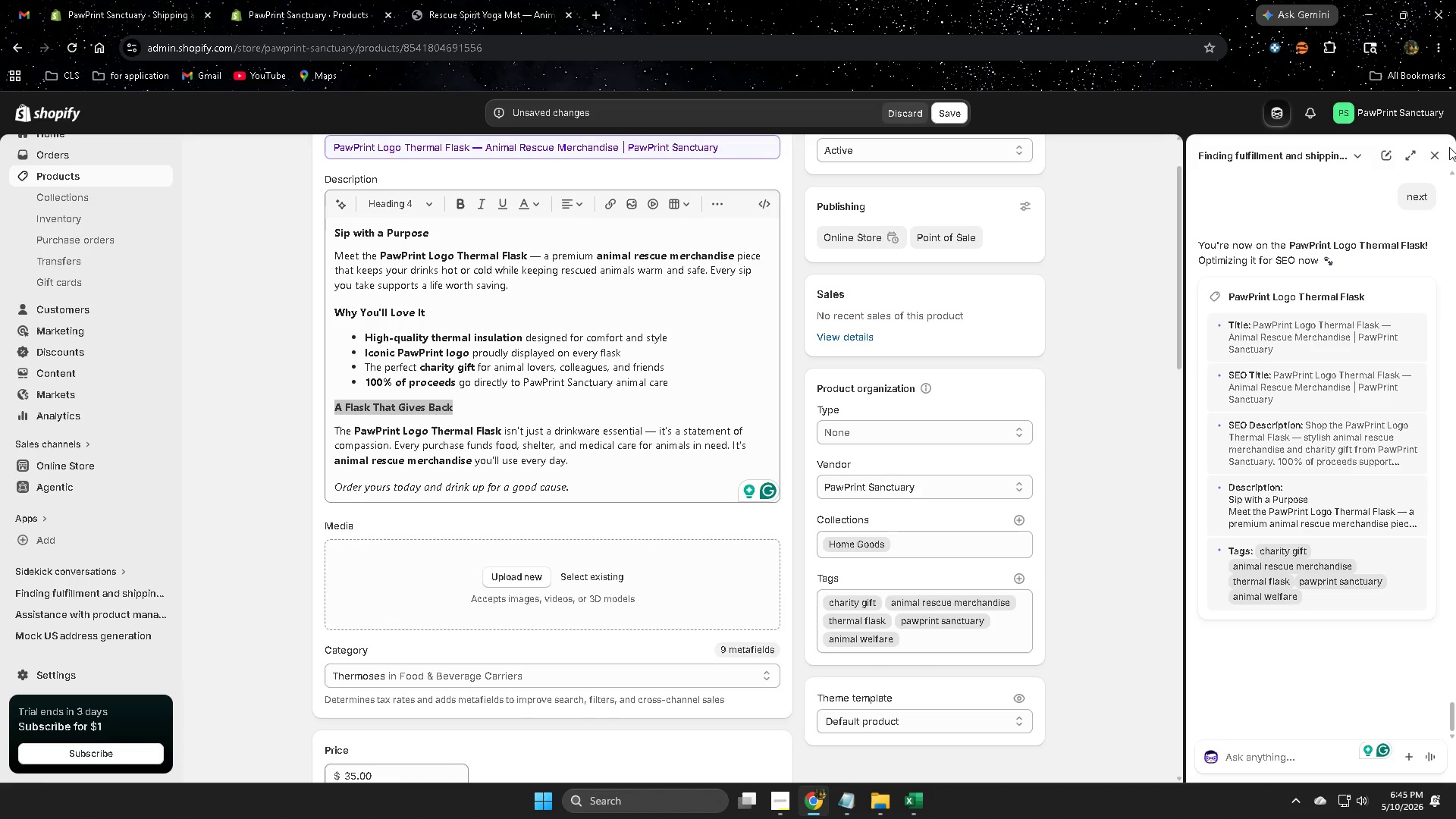 
scroll: coordinate [987, 542], scroll_direction: down, amount: 12.0
 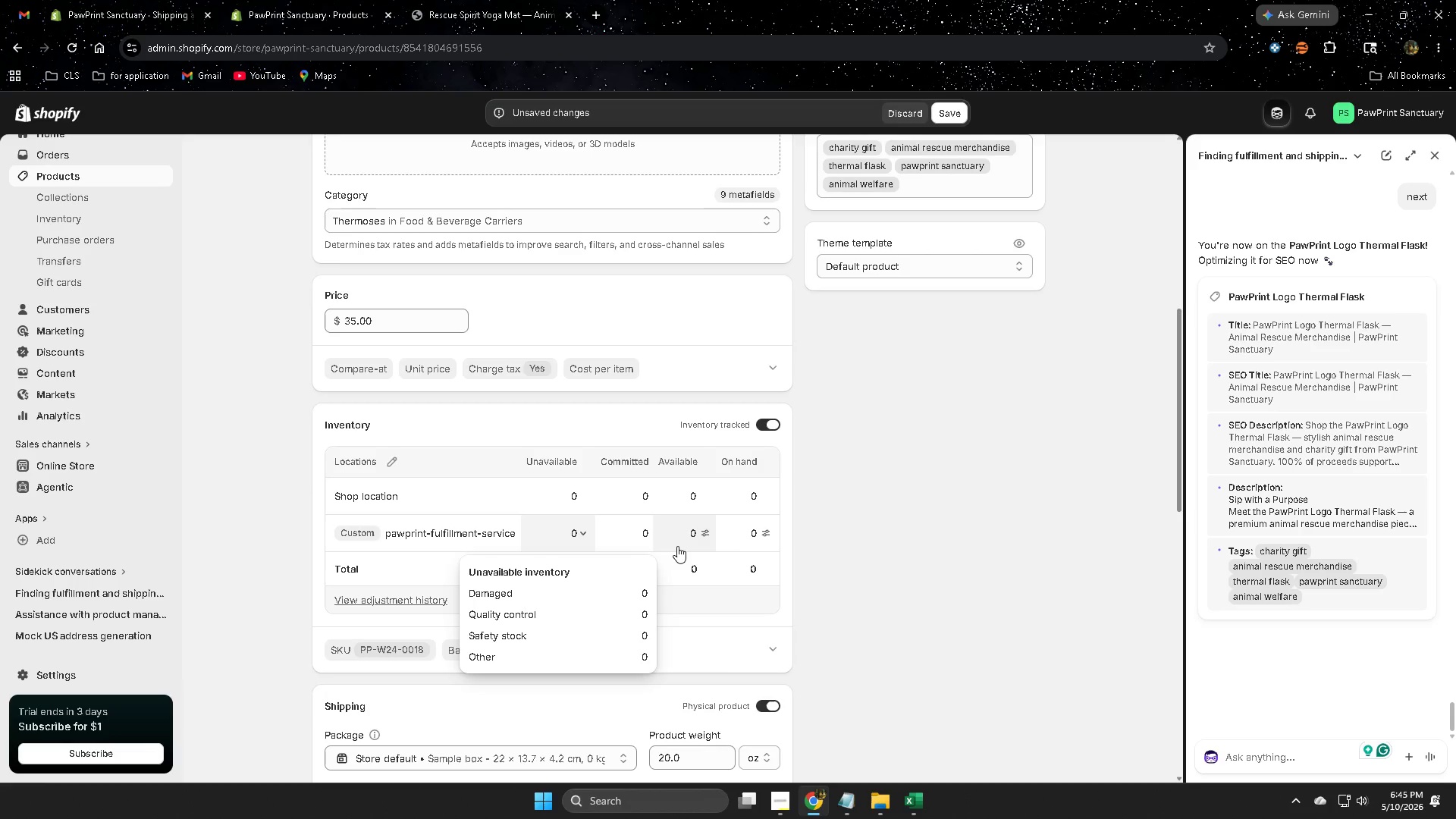 
left_click([750, 535])
 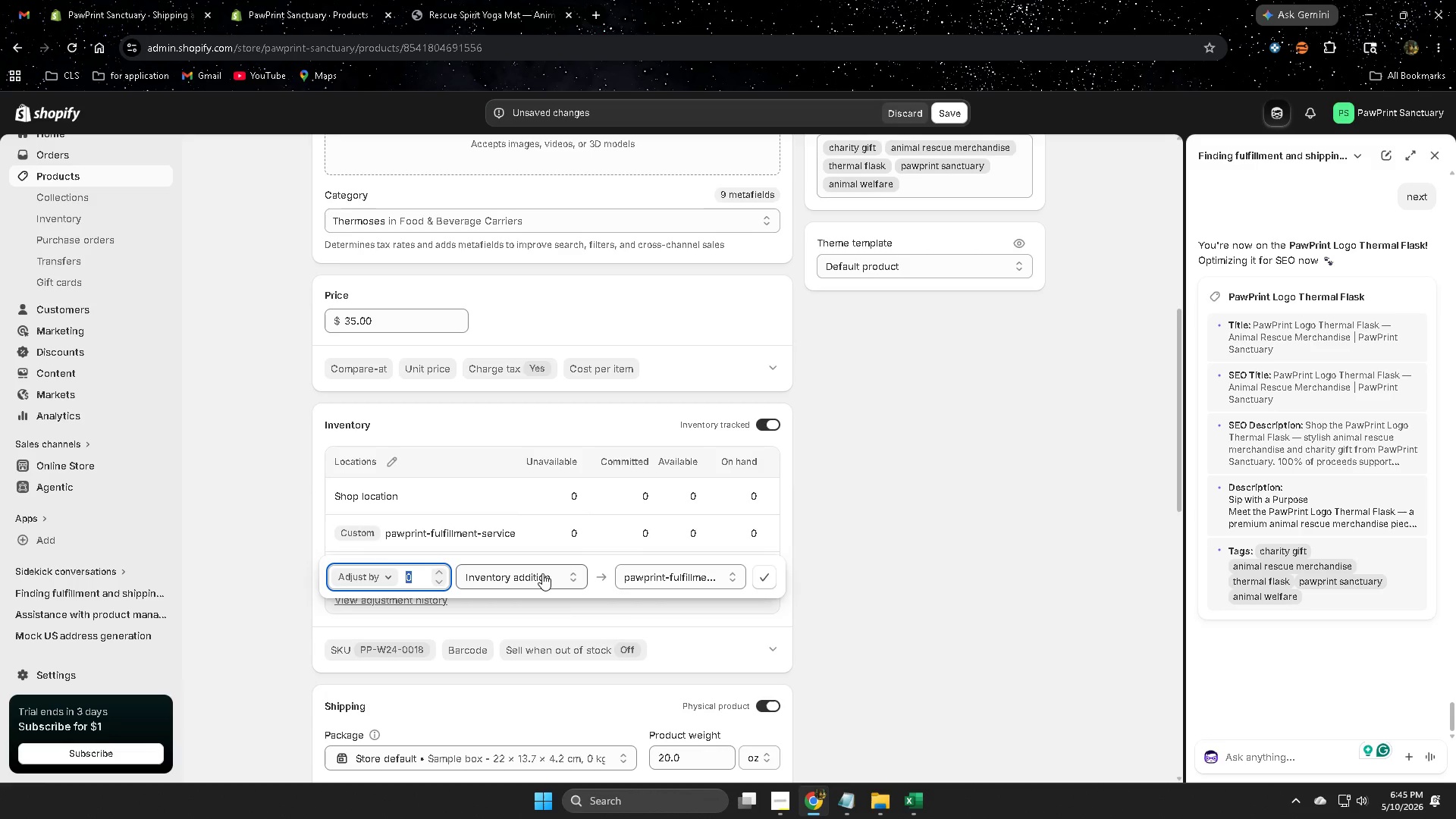 
key(Numpad3)
 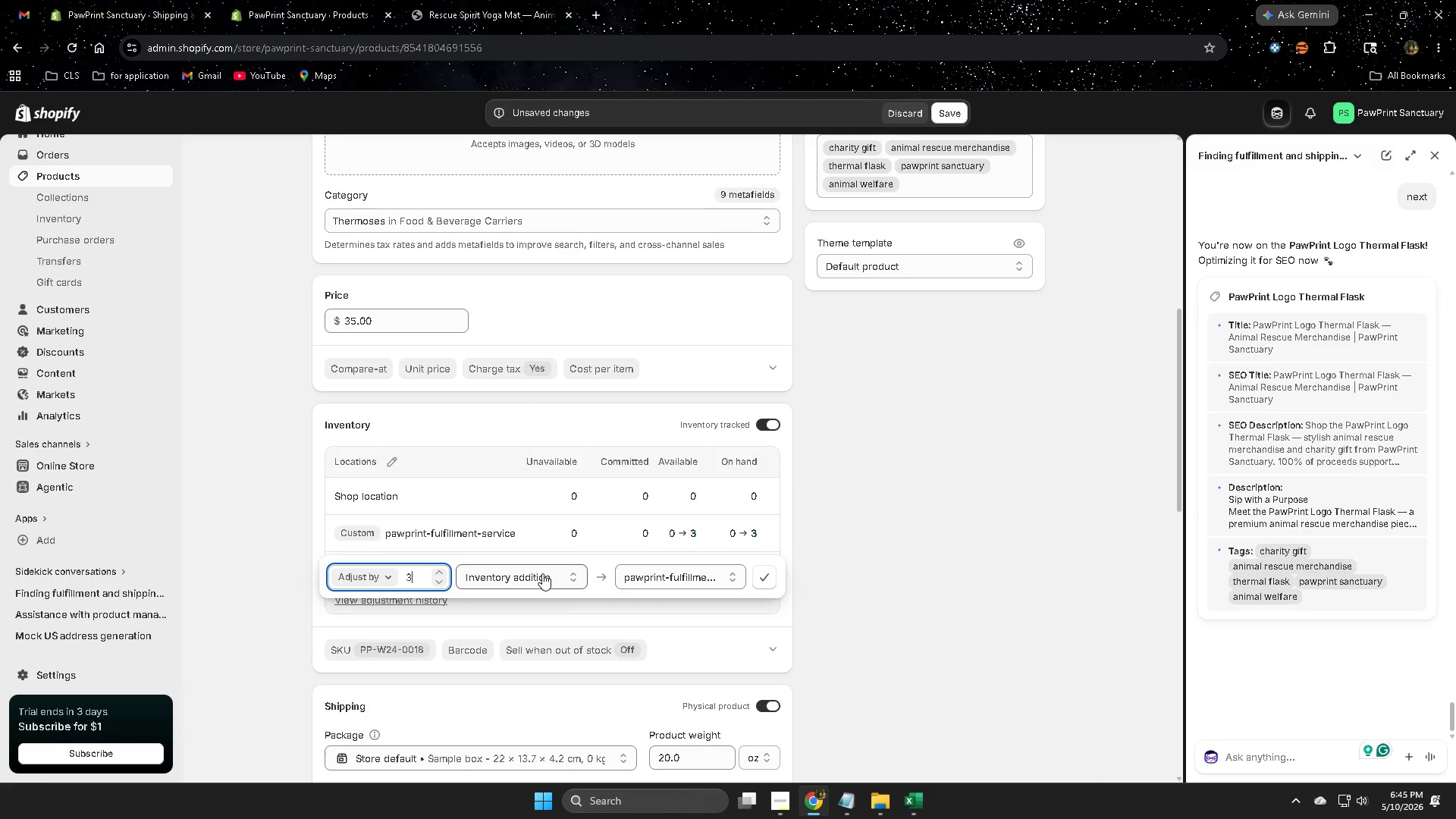 
key(Numpad0)
 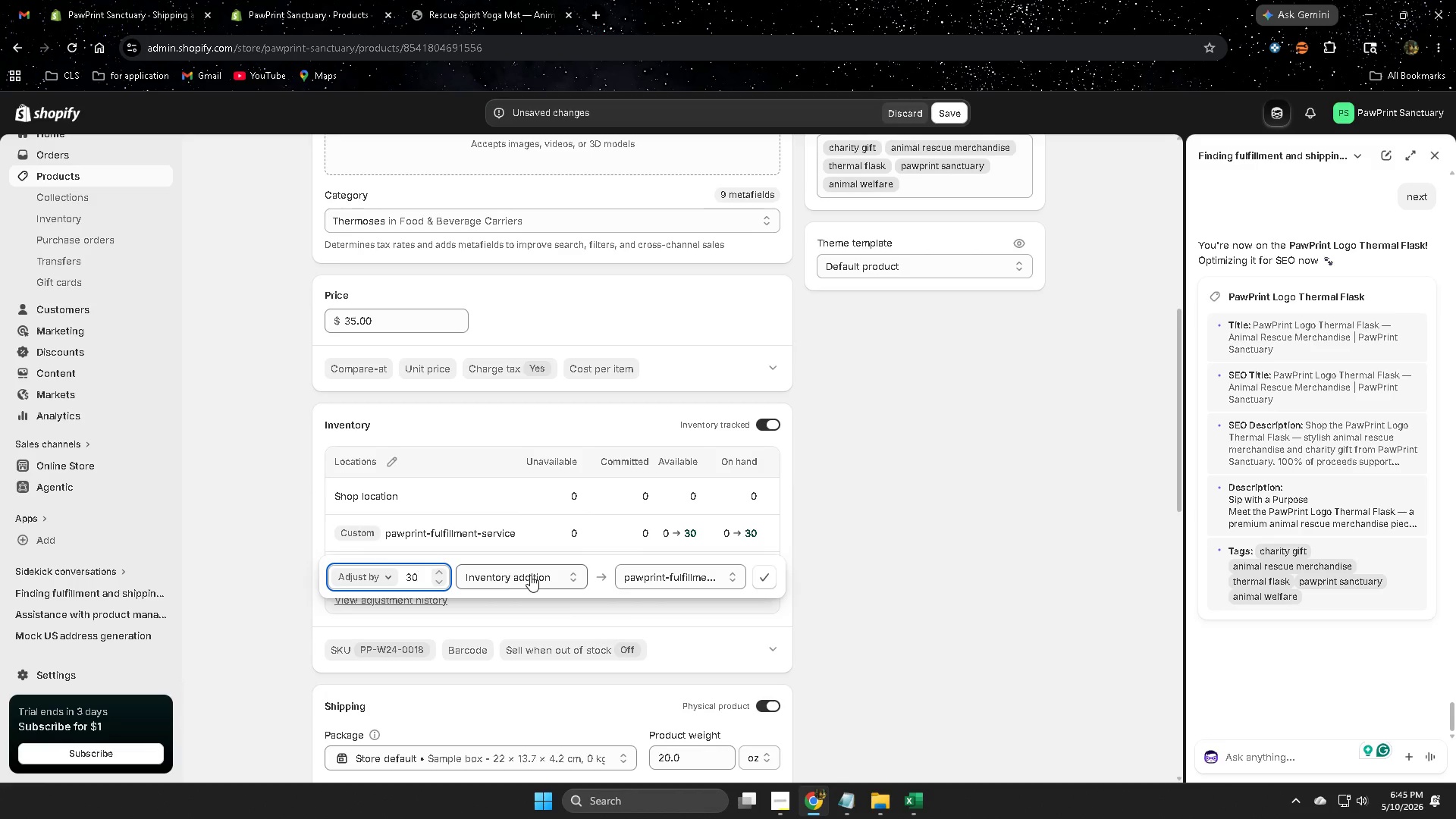 
left_click([544, 579])
 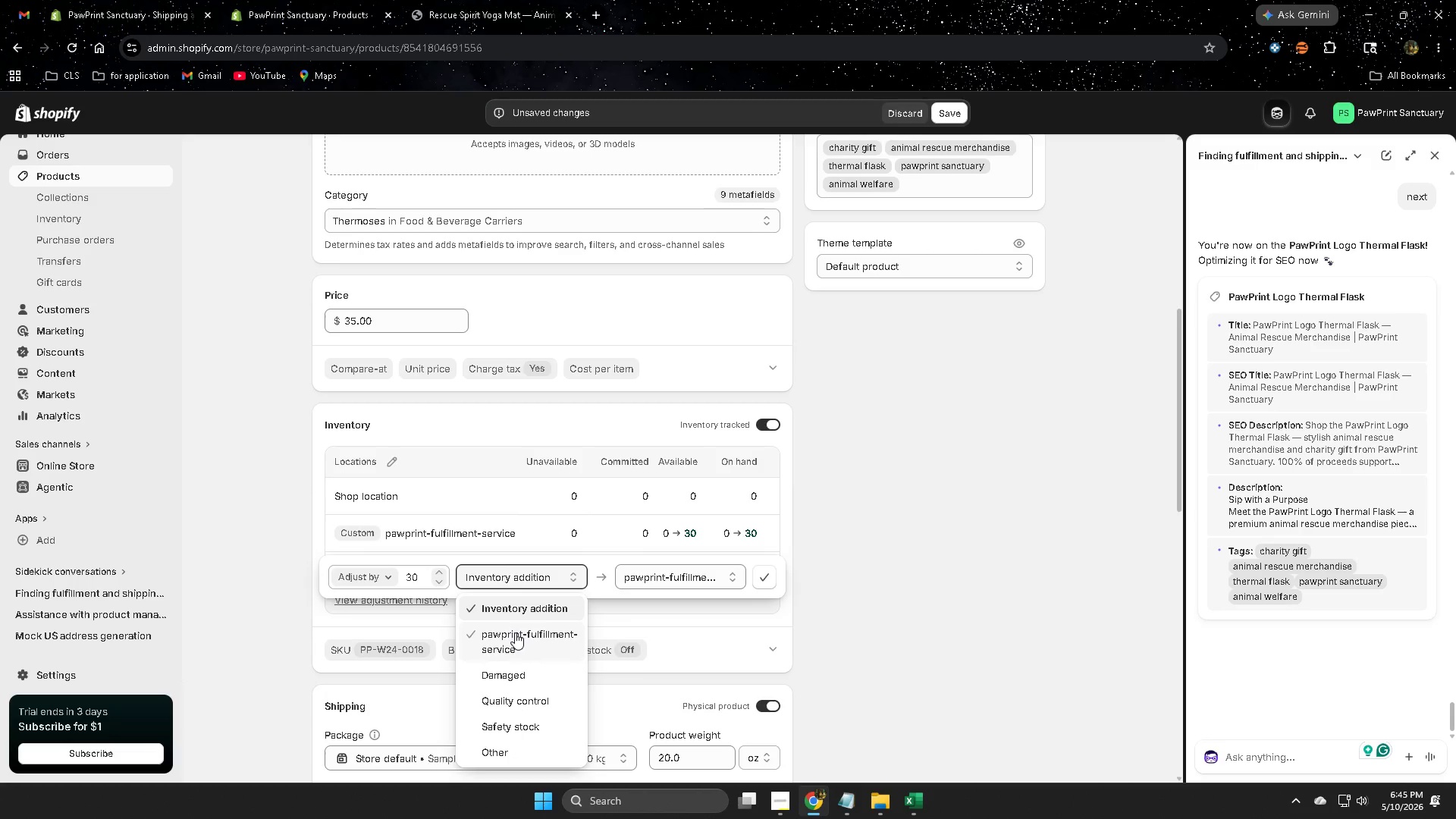 
left_click([515, 632])
 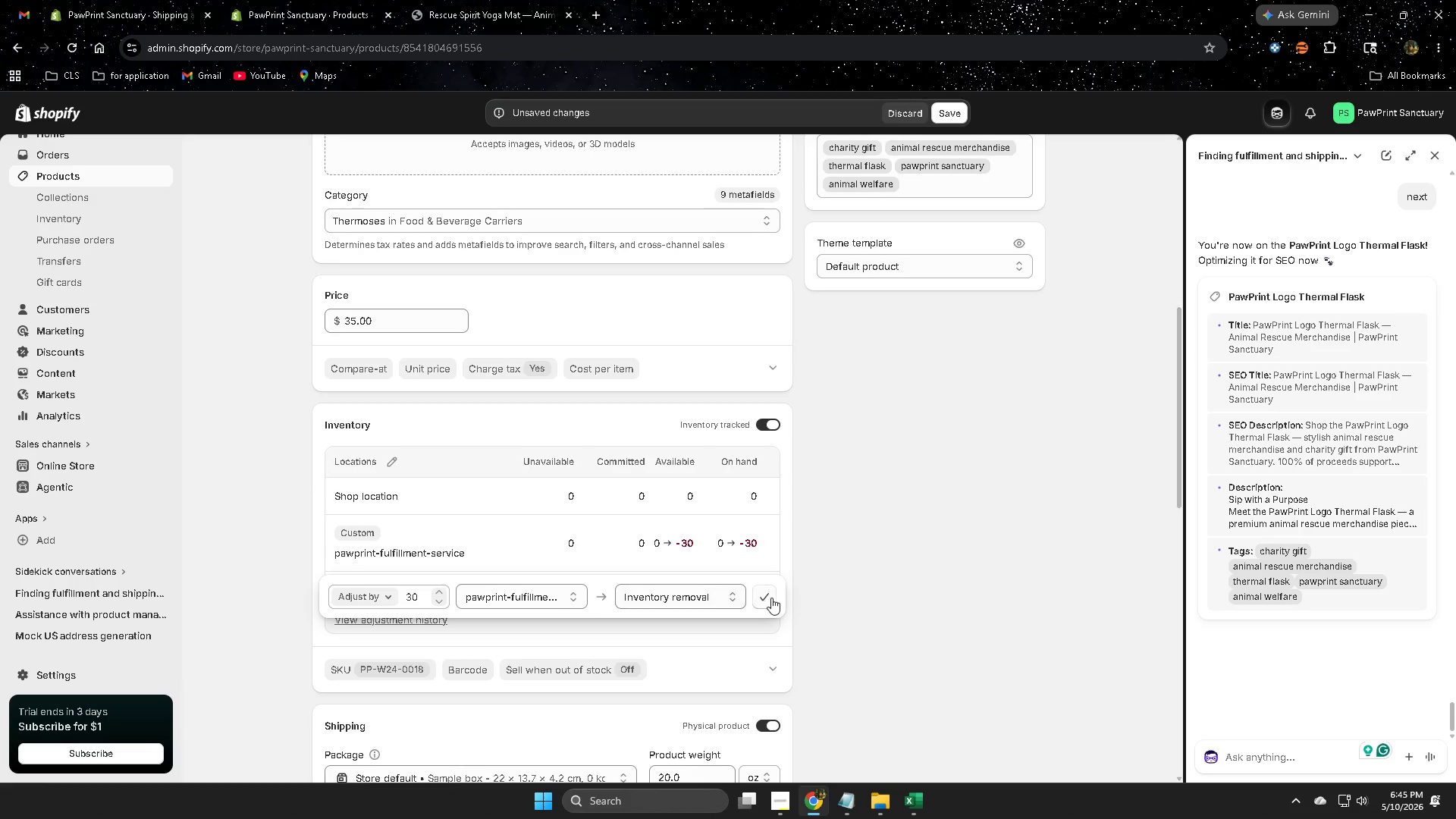 
left_click([766, 598])
 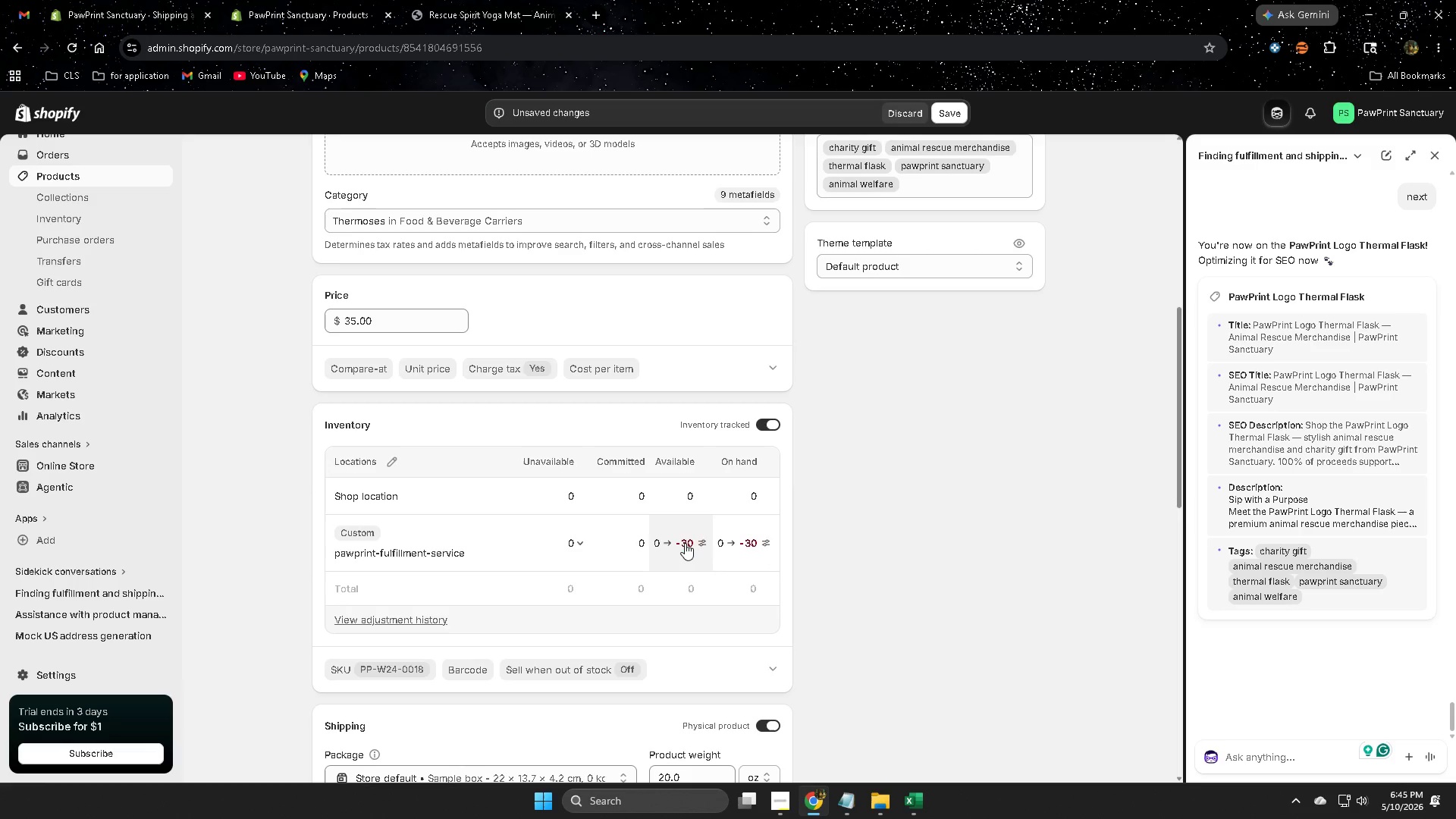 
left_click([685, 543])
 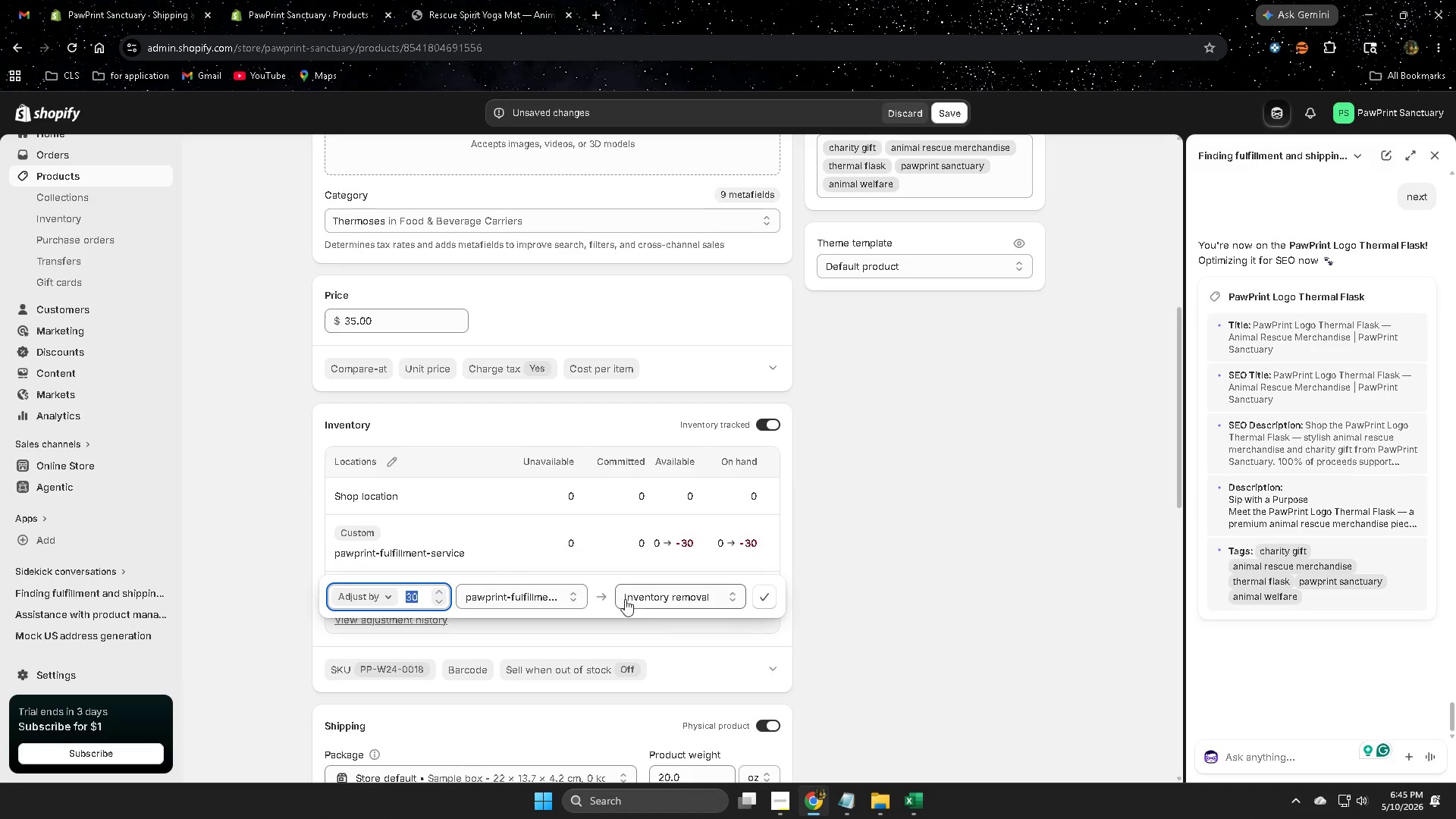 
left_click([671, 598])
 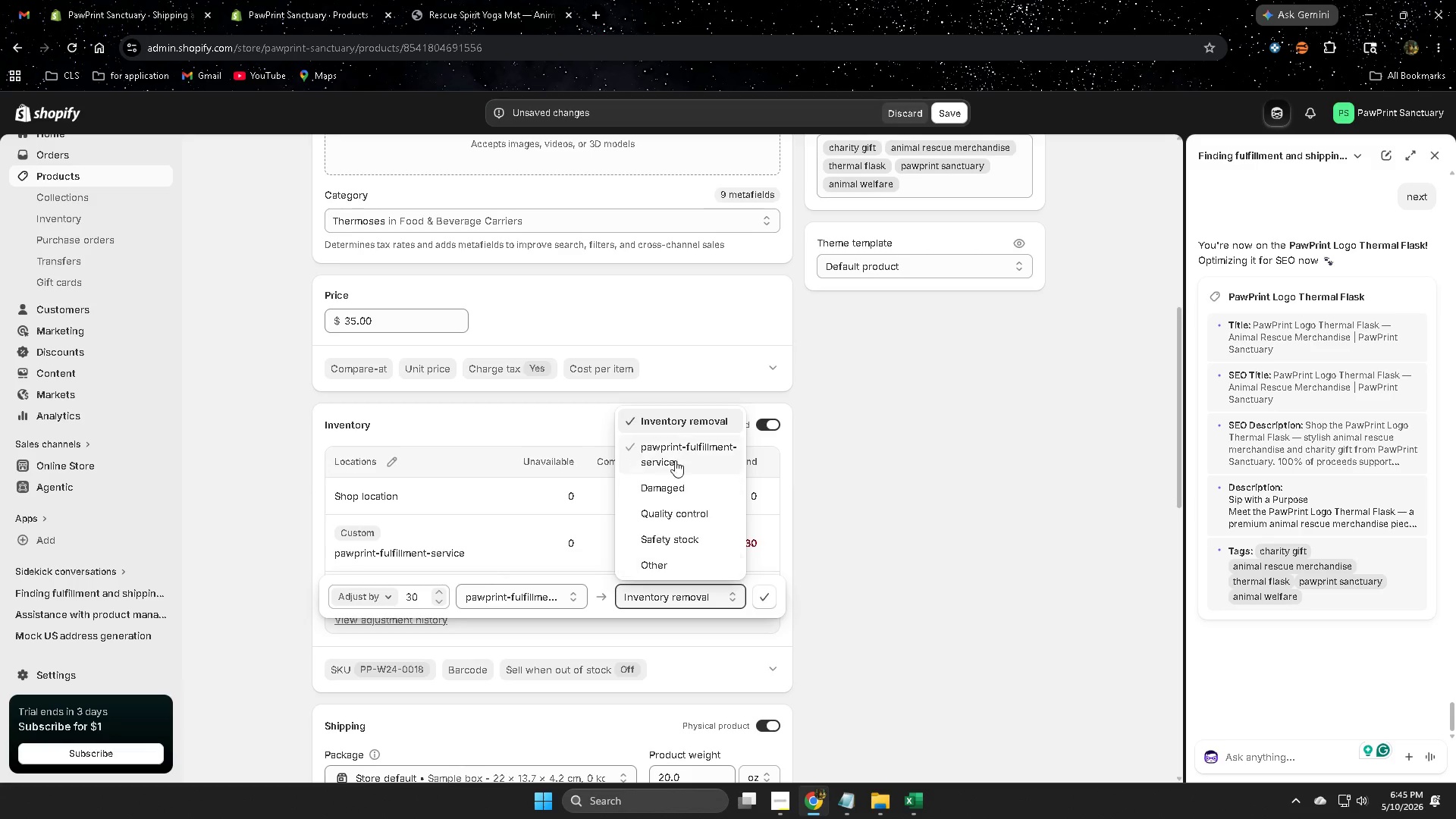 
left_click([671, 450])
 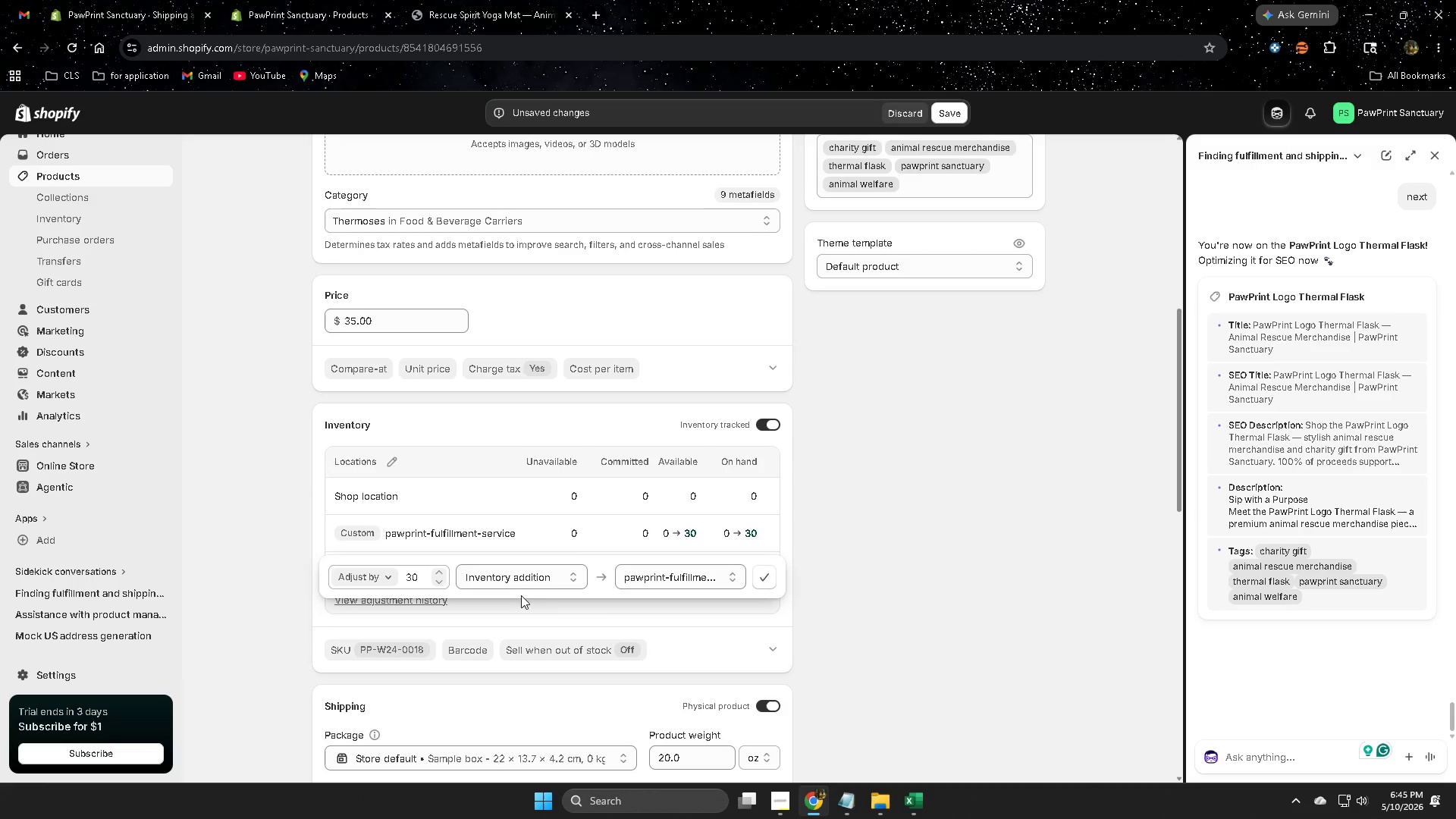 
left_click([524, 581])
 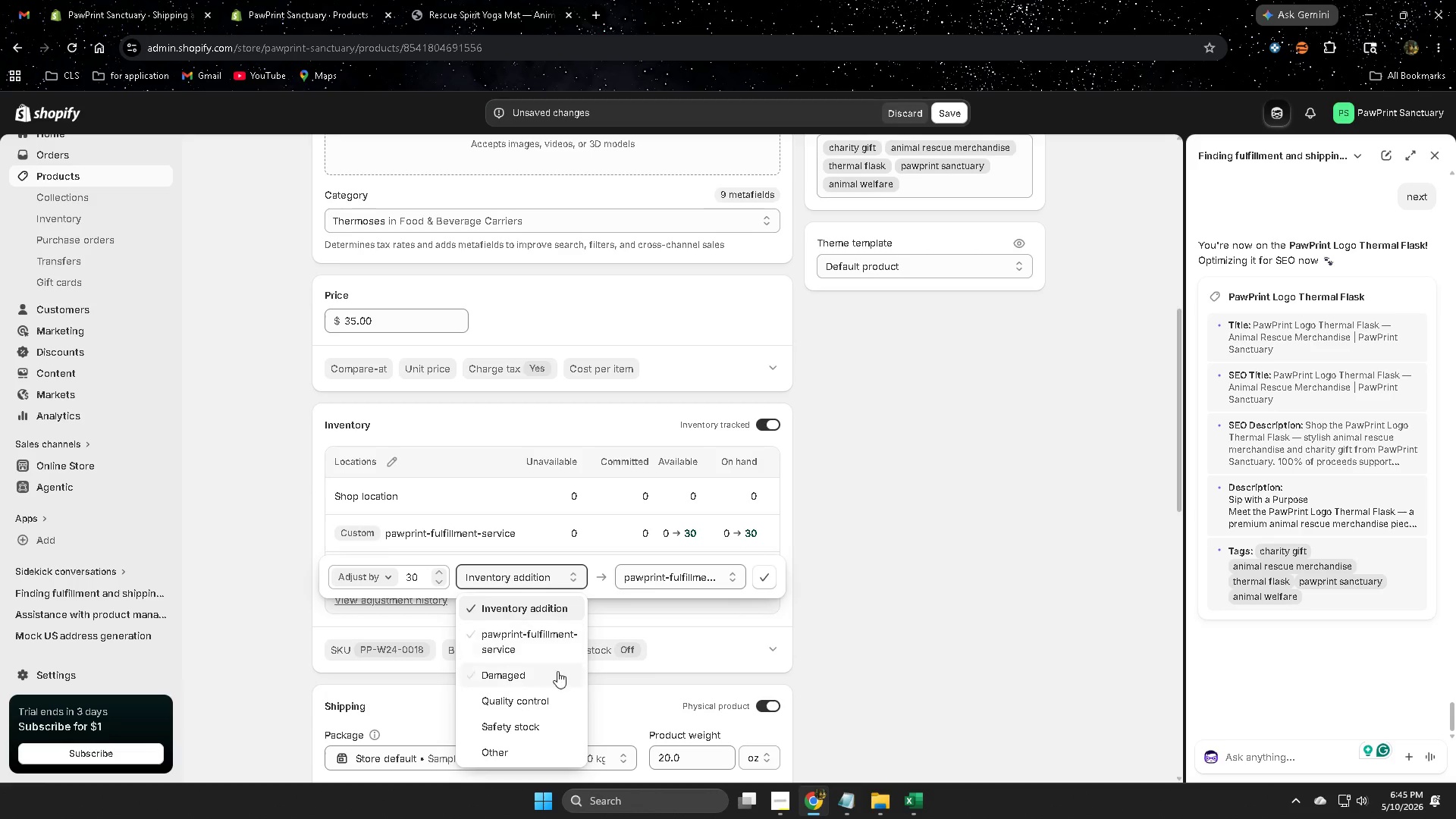 
left_click([494, 643])
 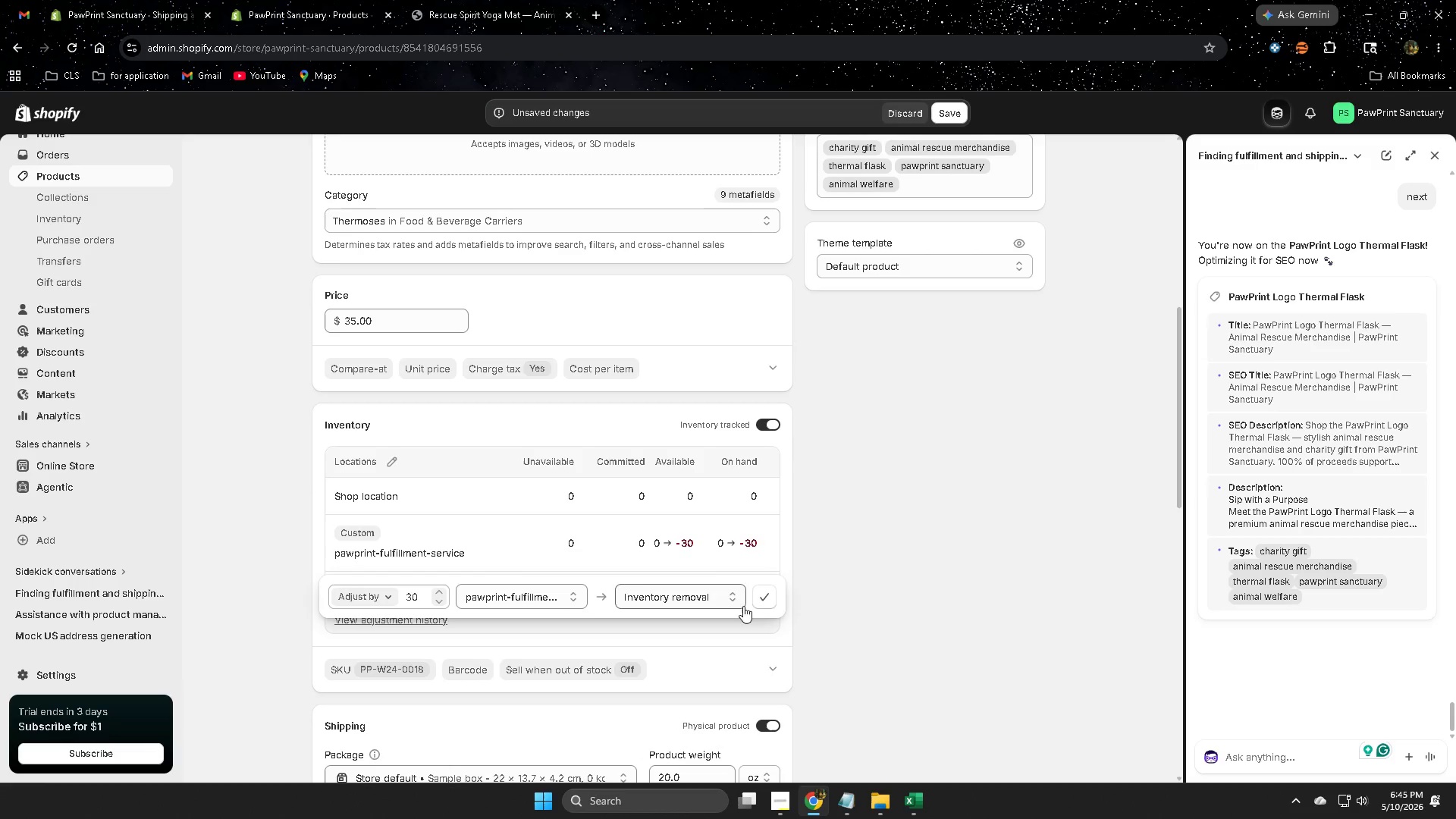 
left_click([766, 597])
 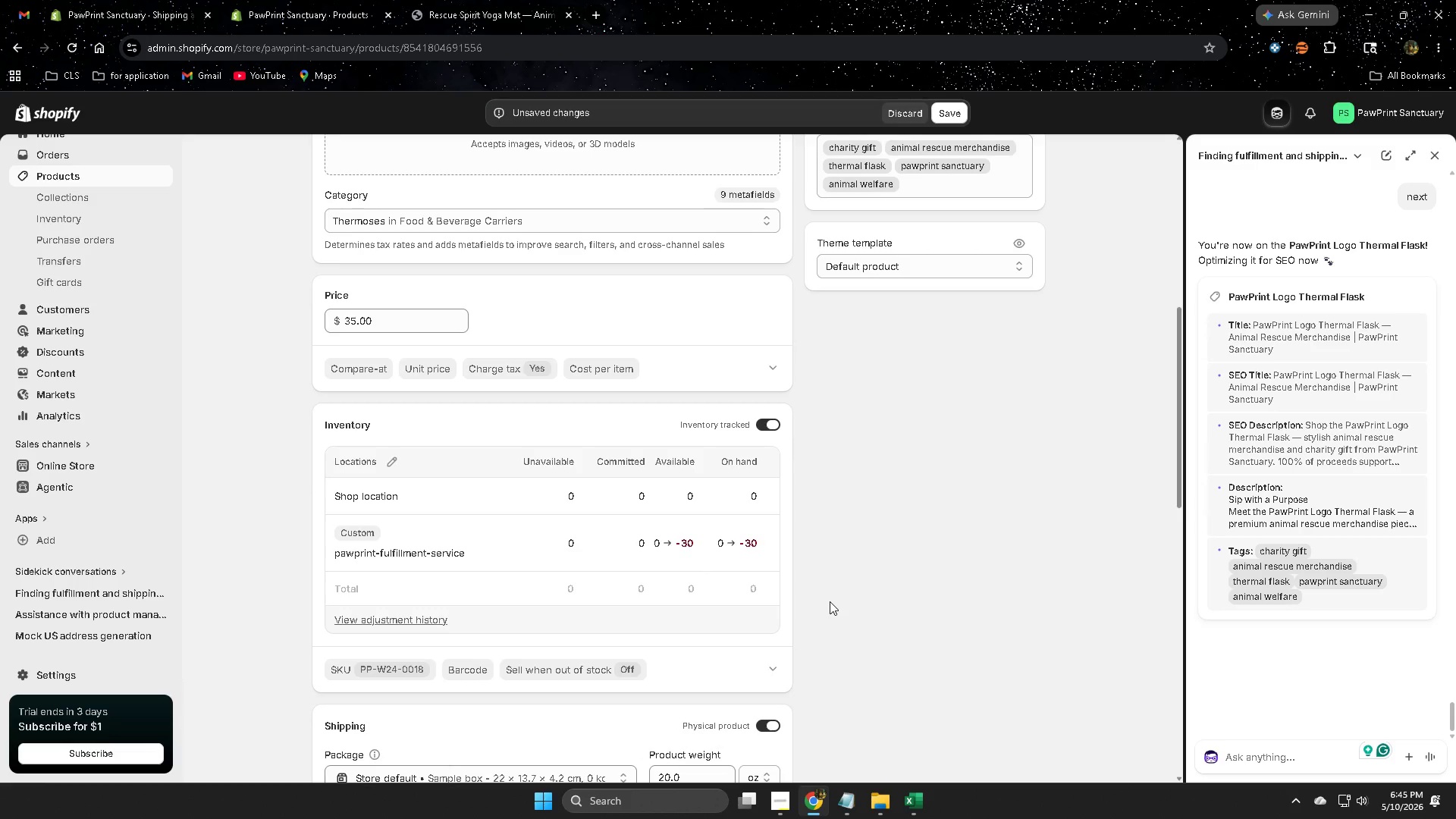 
wait(10.25)
 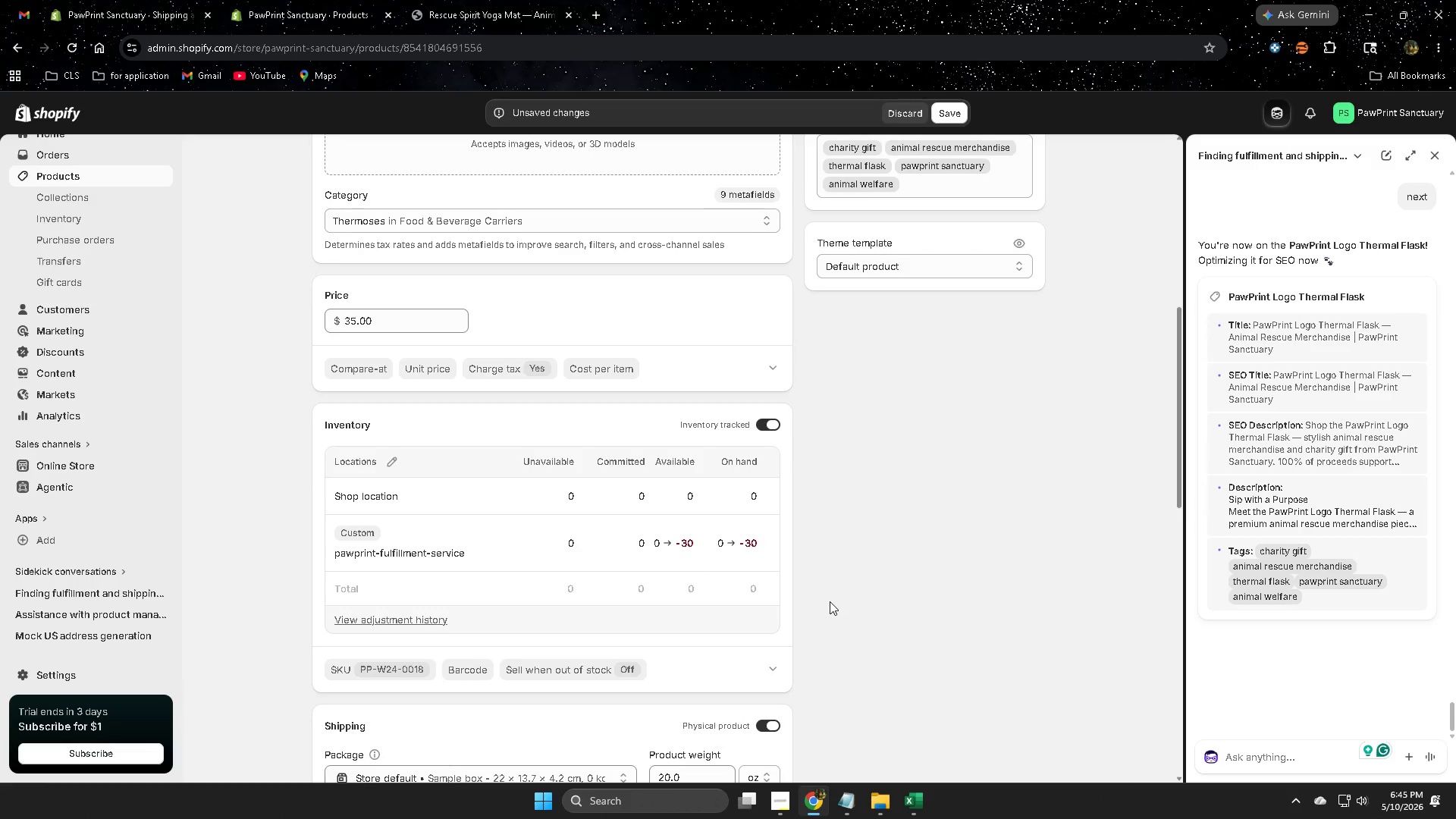 
left_click([757, 541])
 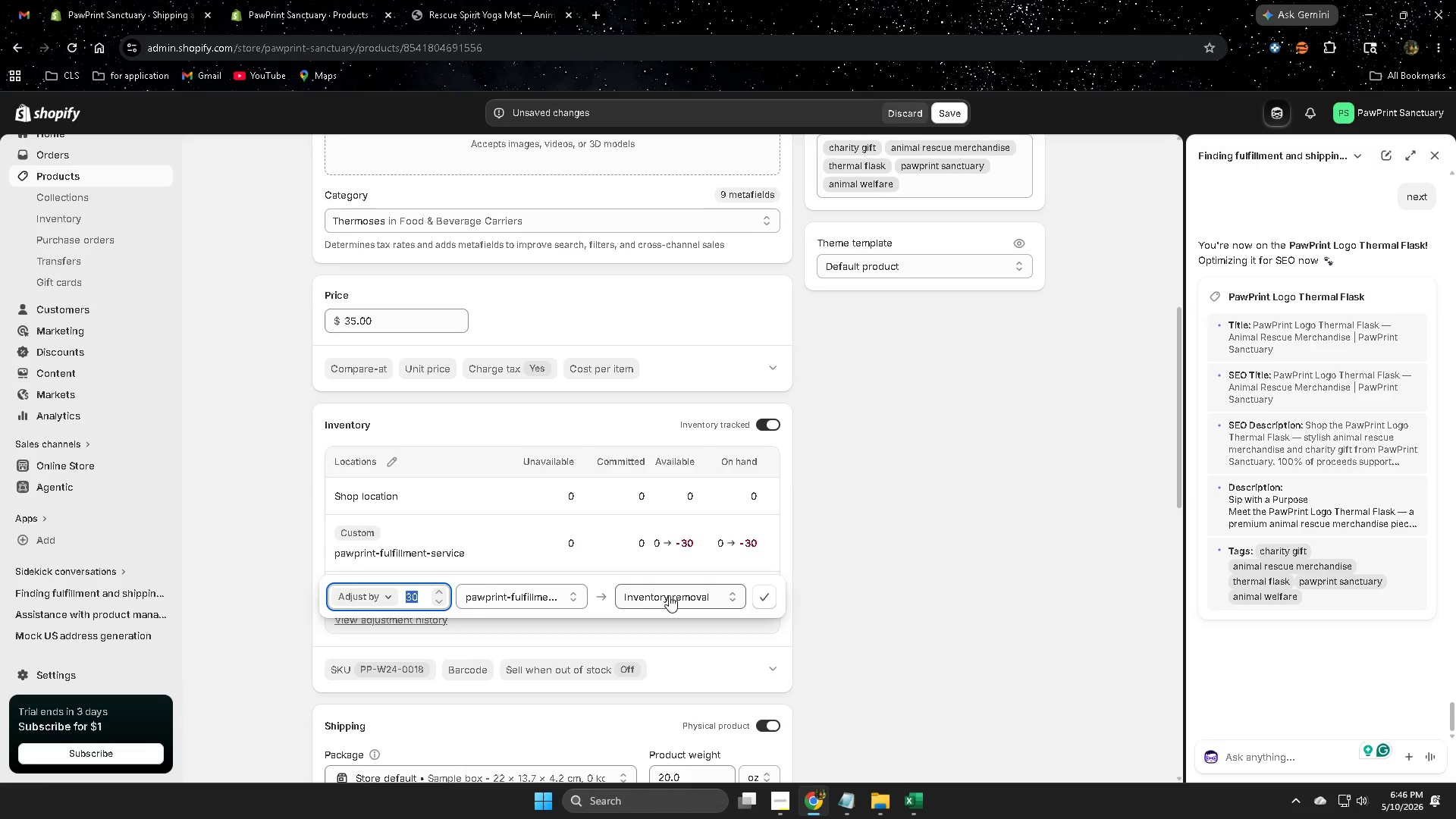 
left_click([670, 595])
 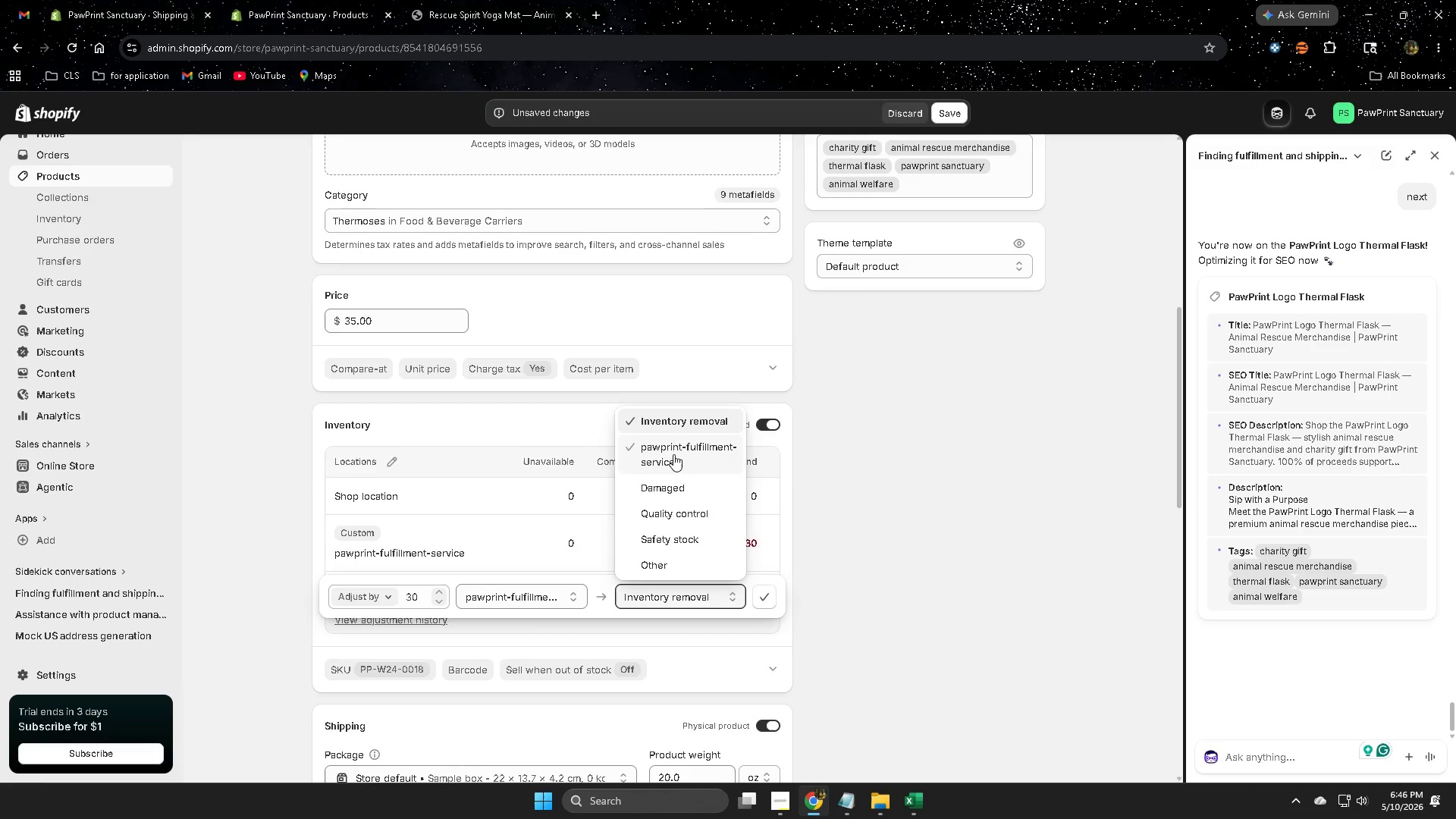 
left_click([671, 450])
 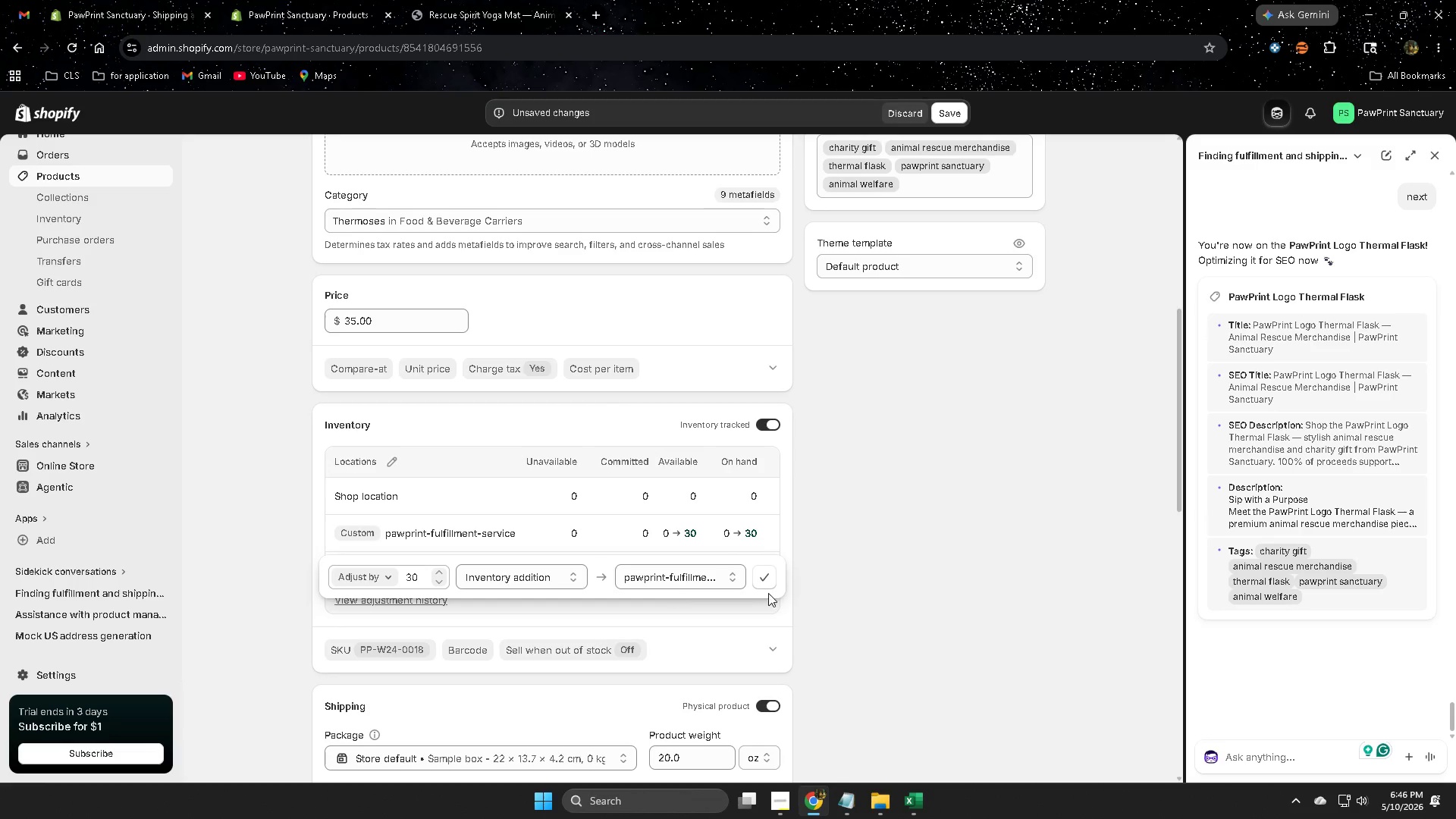 
left_click([763, 580])
 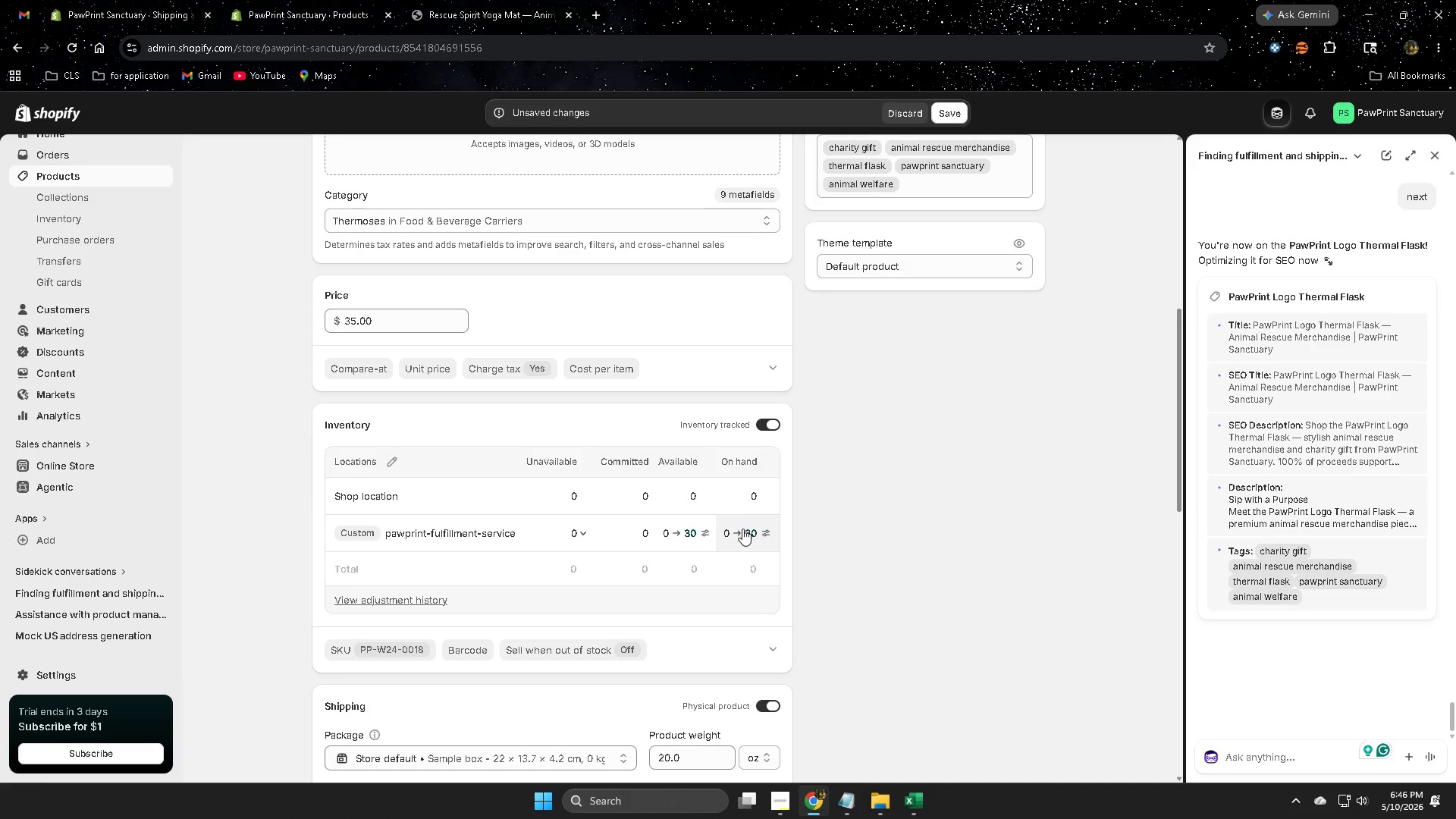 
wait(5.17)
 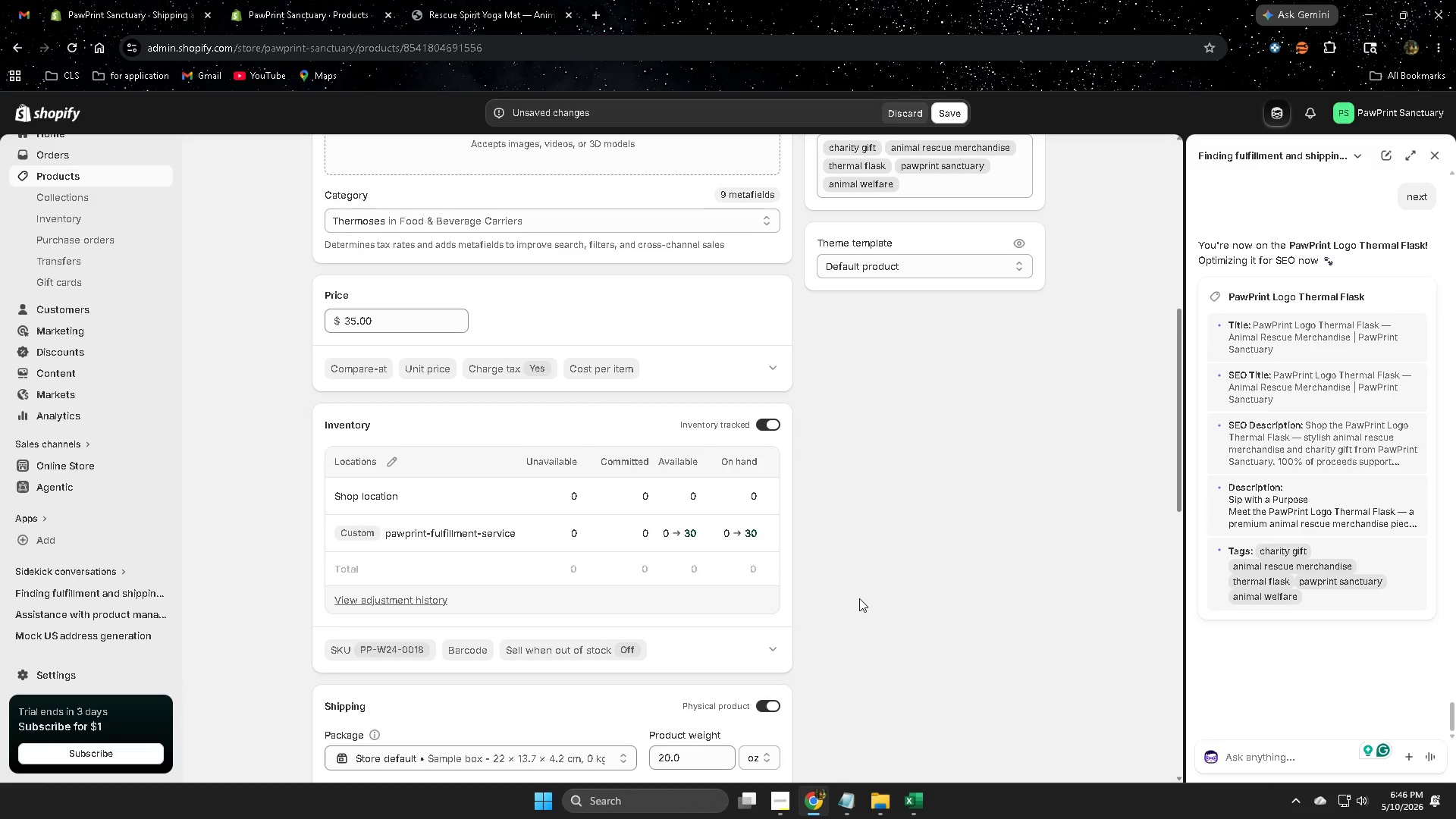 
left_click([661, 533])
 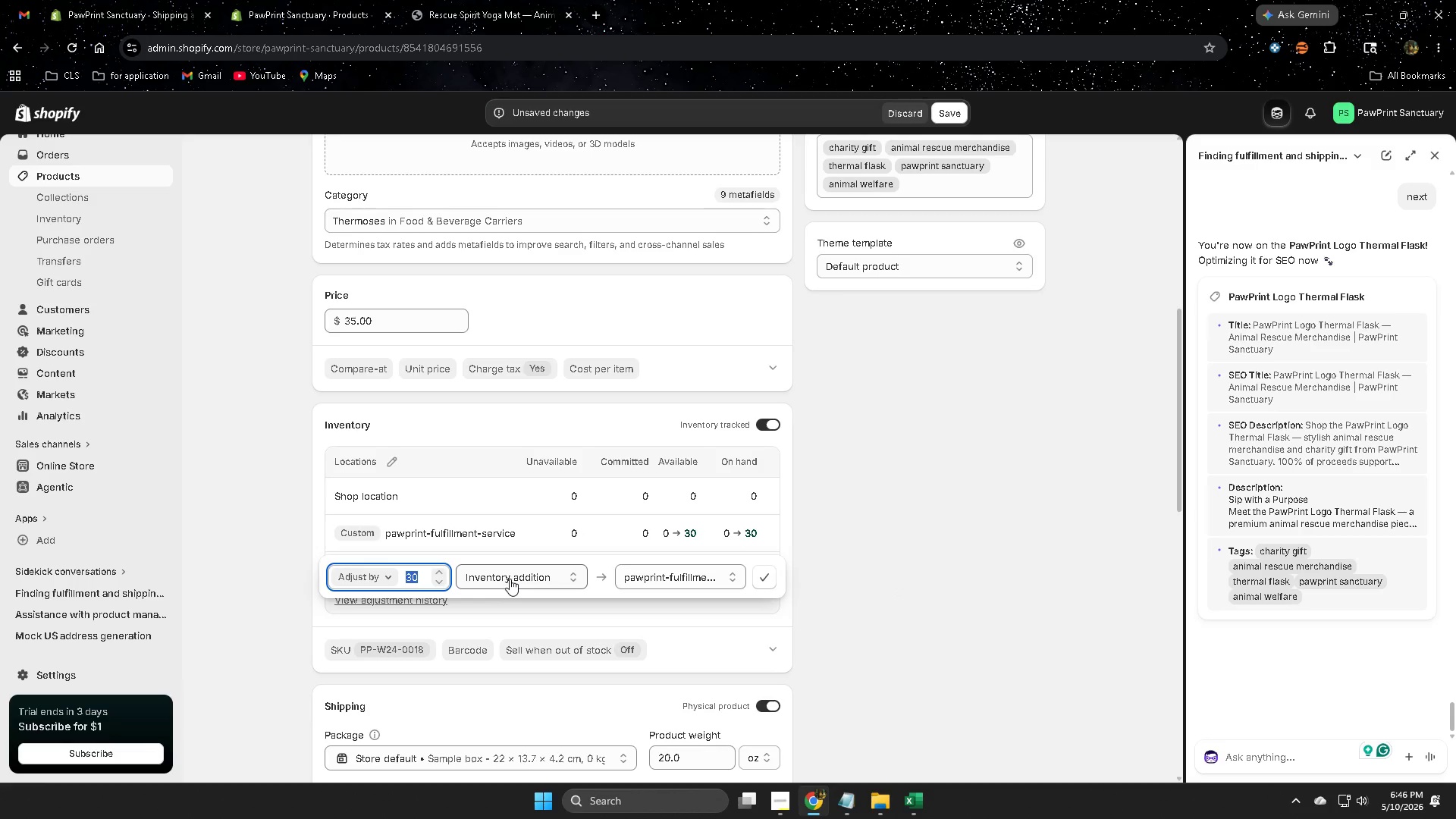 
left_click([510, 579])
 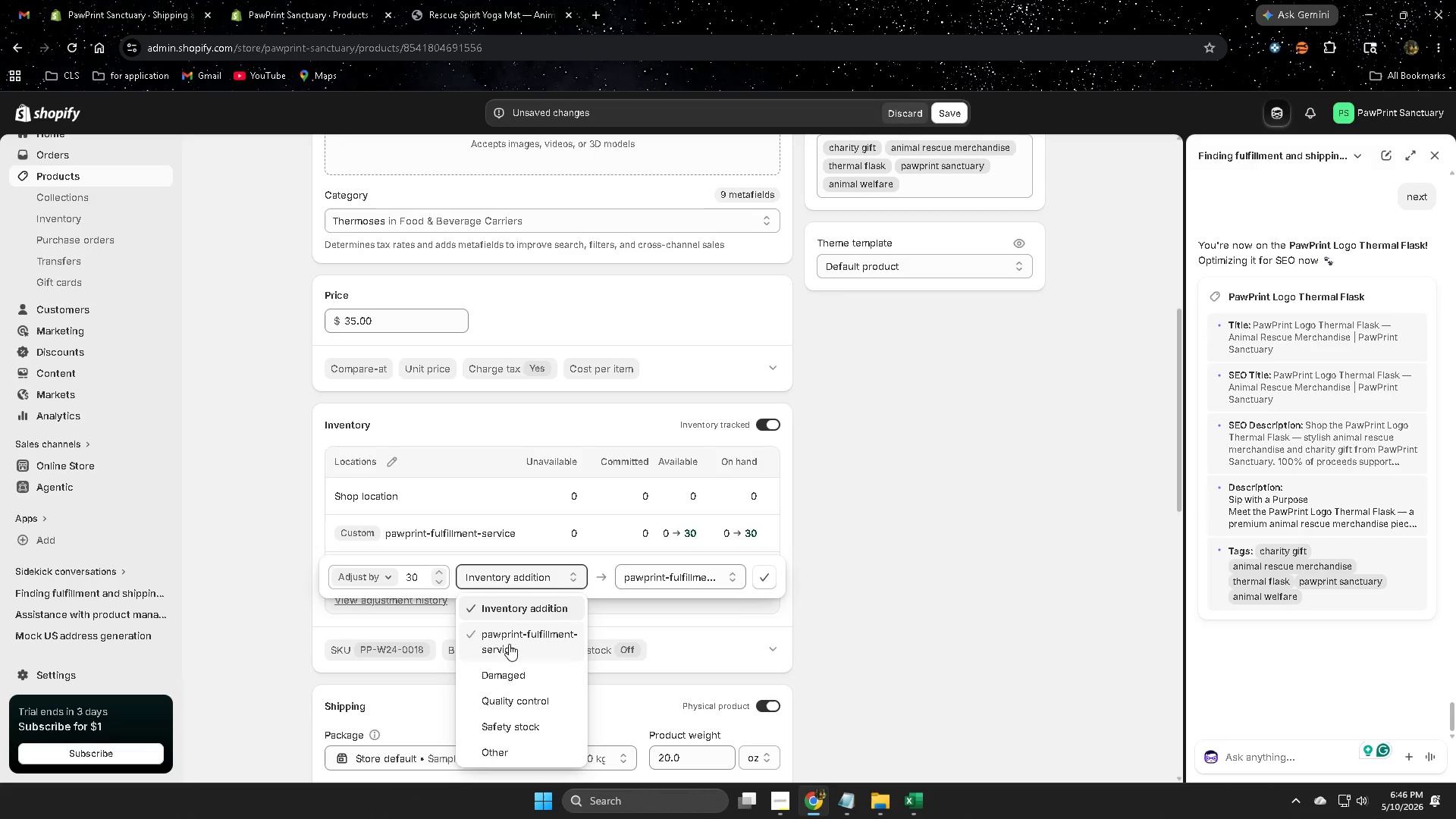 
left_click([509, 640])
 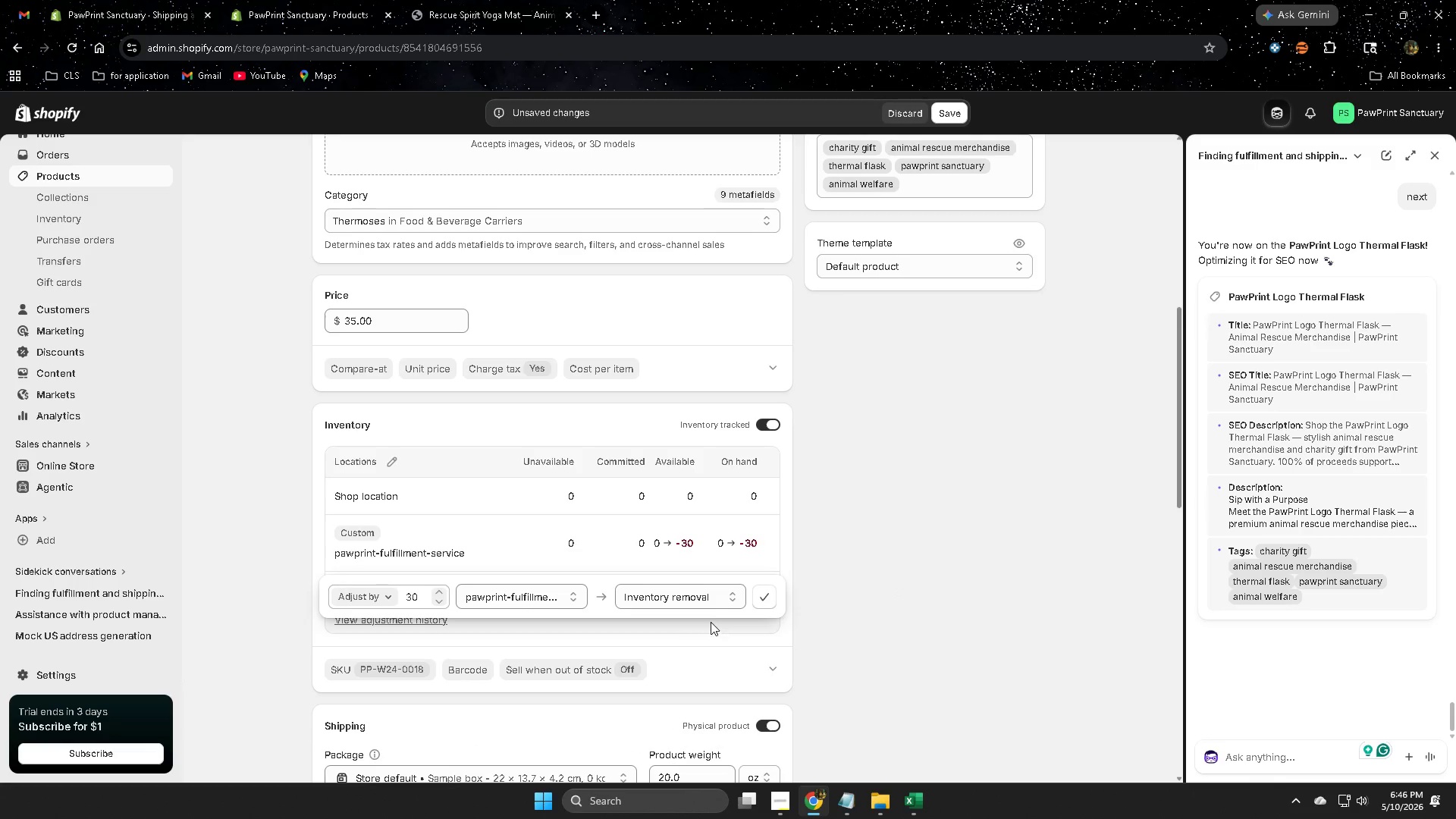 
left_click([704, 598])
 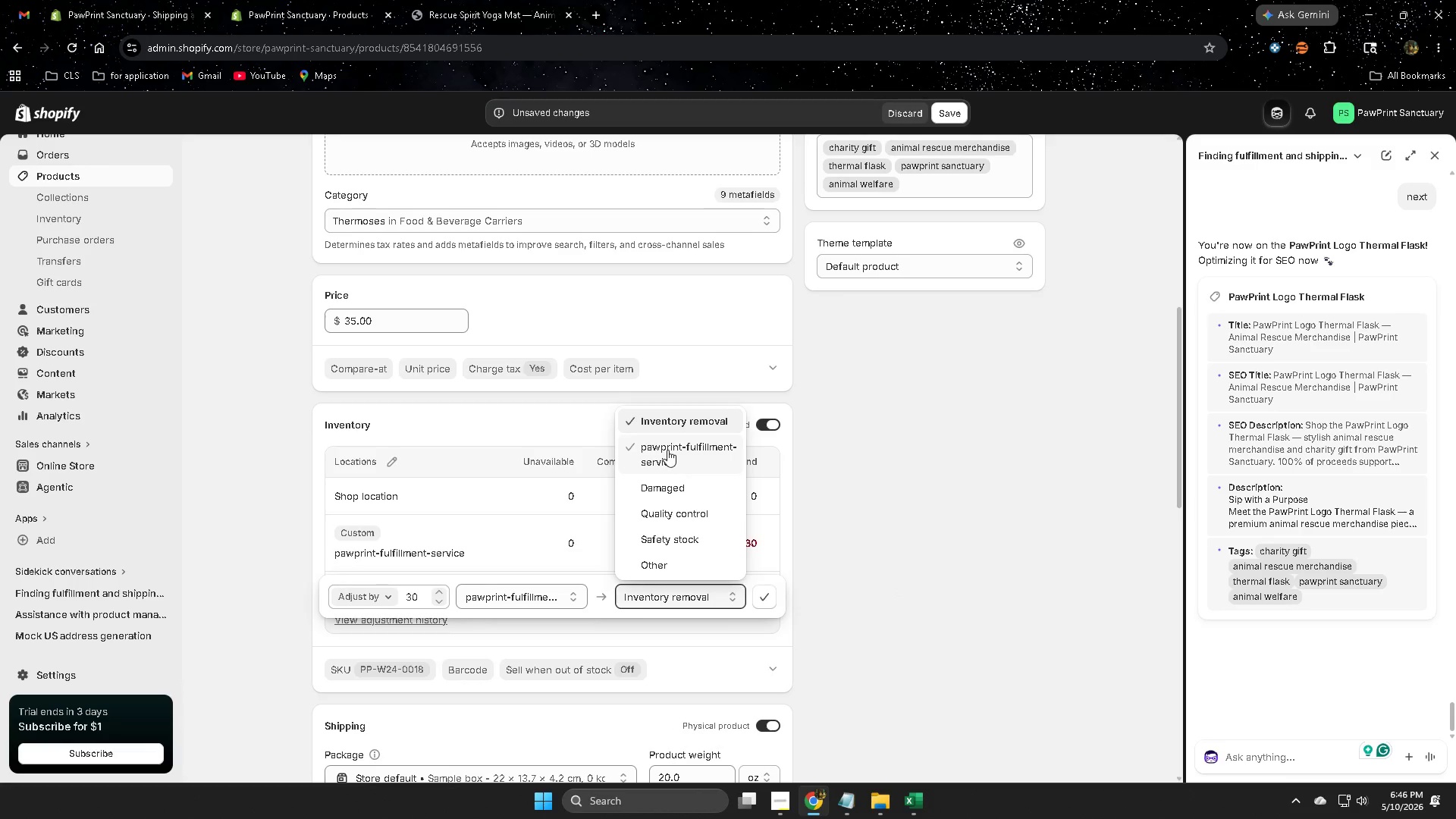 
left_click([667, 450])
 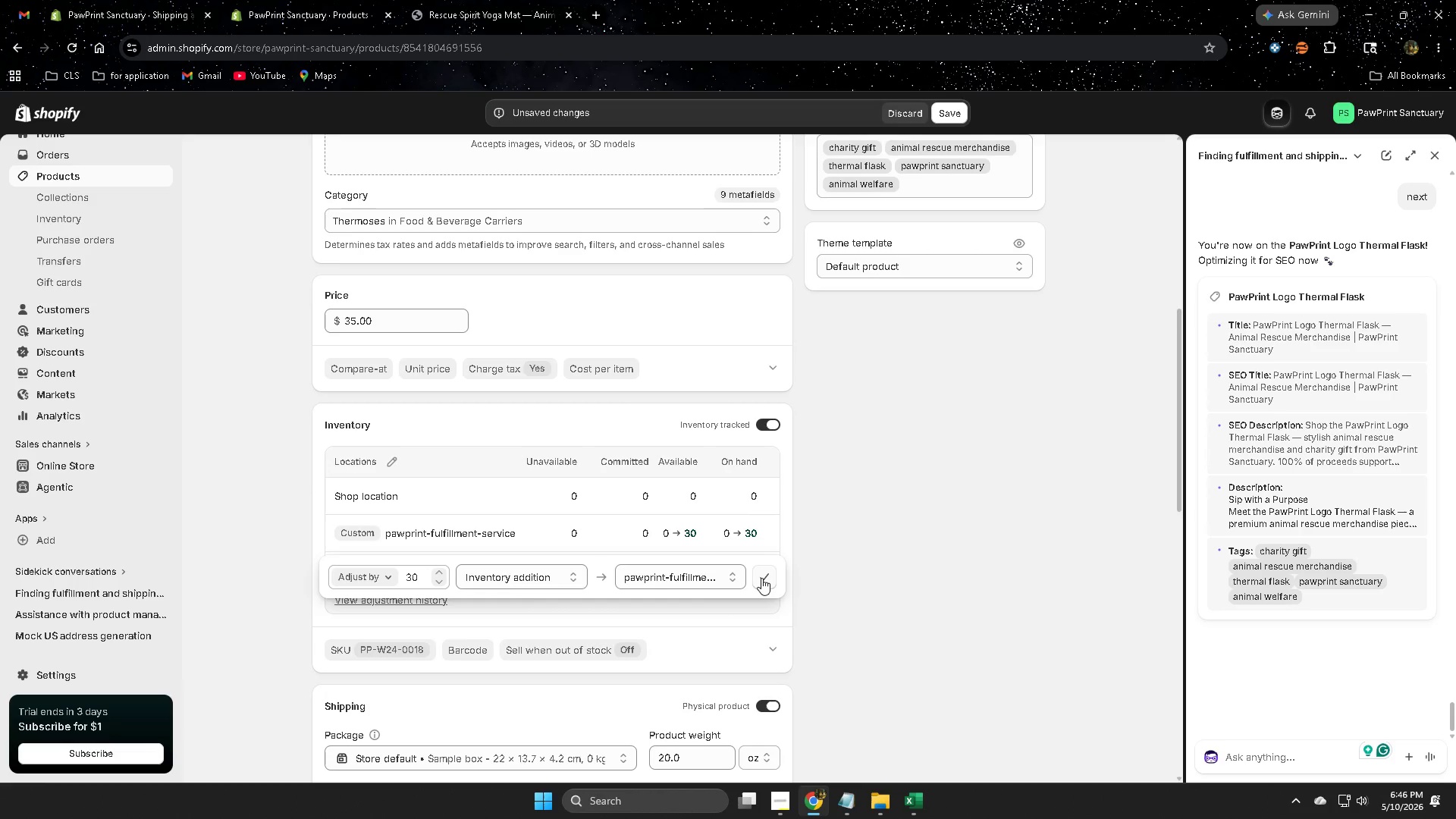 
left_click([761, 578])
 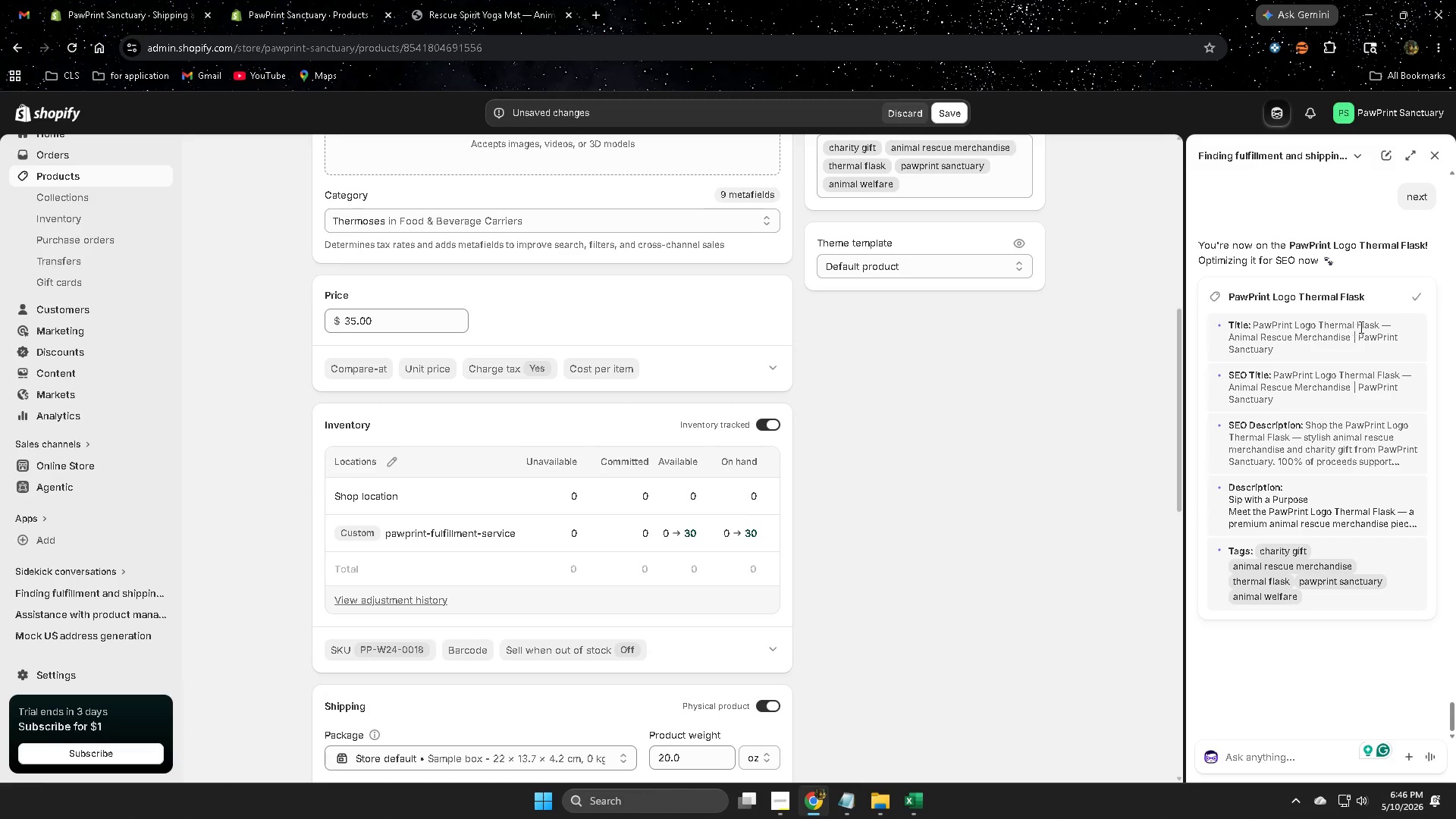 
scroll: coordinate [956, 496], scroll_direction: down, amount: 8.0
 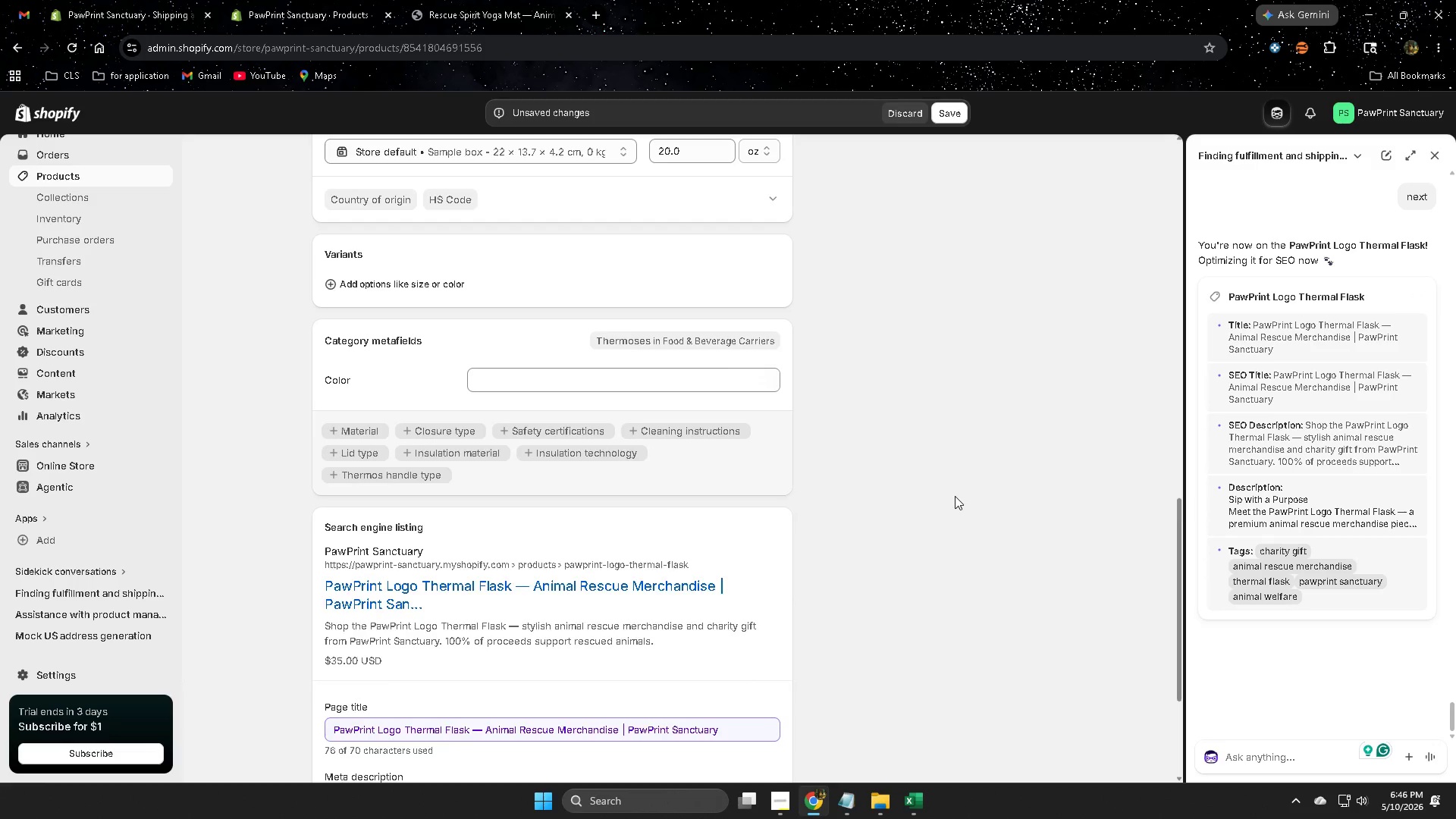 
scroll: coordinate [744, 476], scroll_direction: up, amount: 11.0
 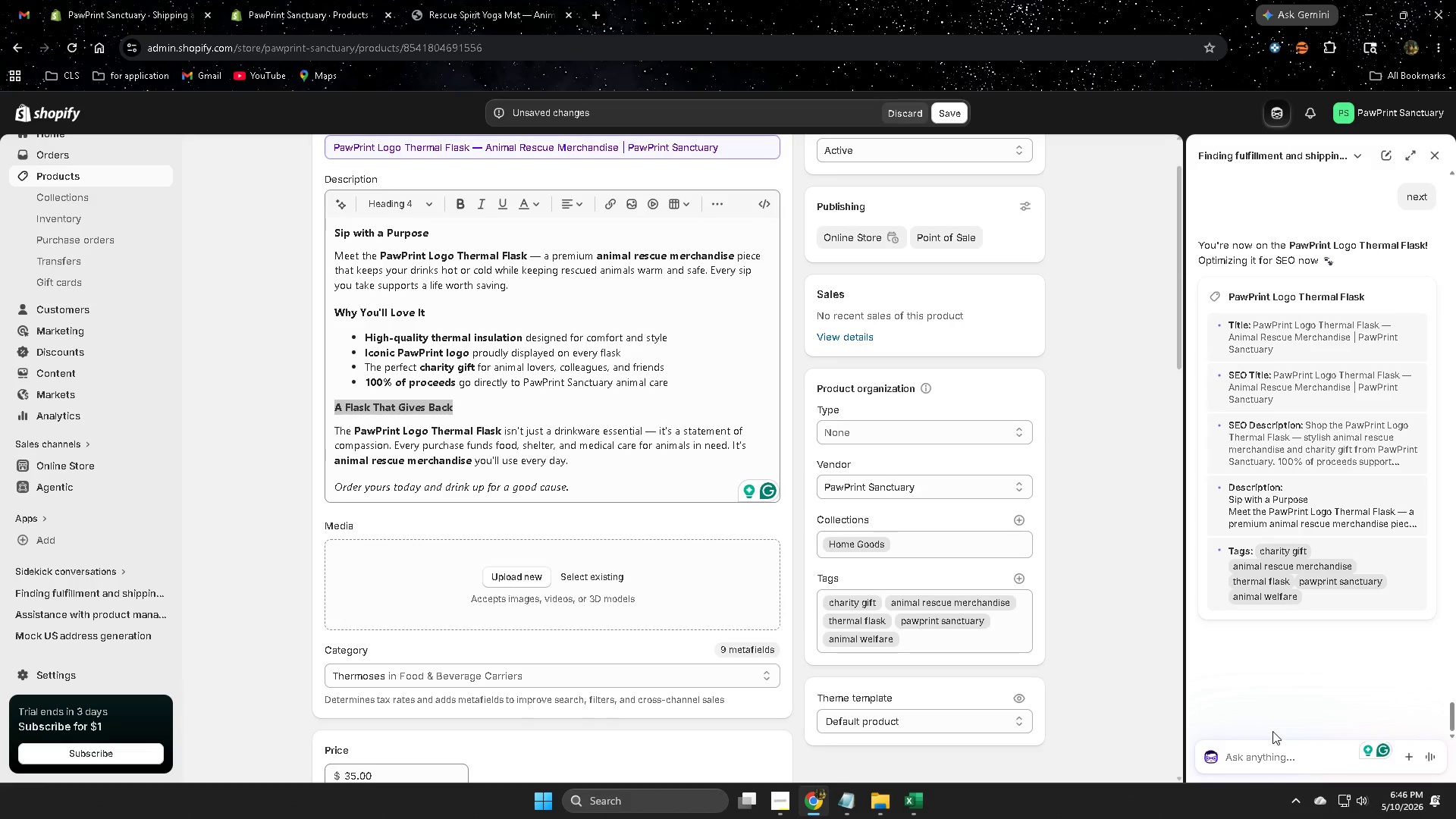 
type(make image ang)
key(Backspace)
type(d alt text)
 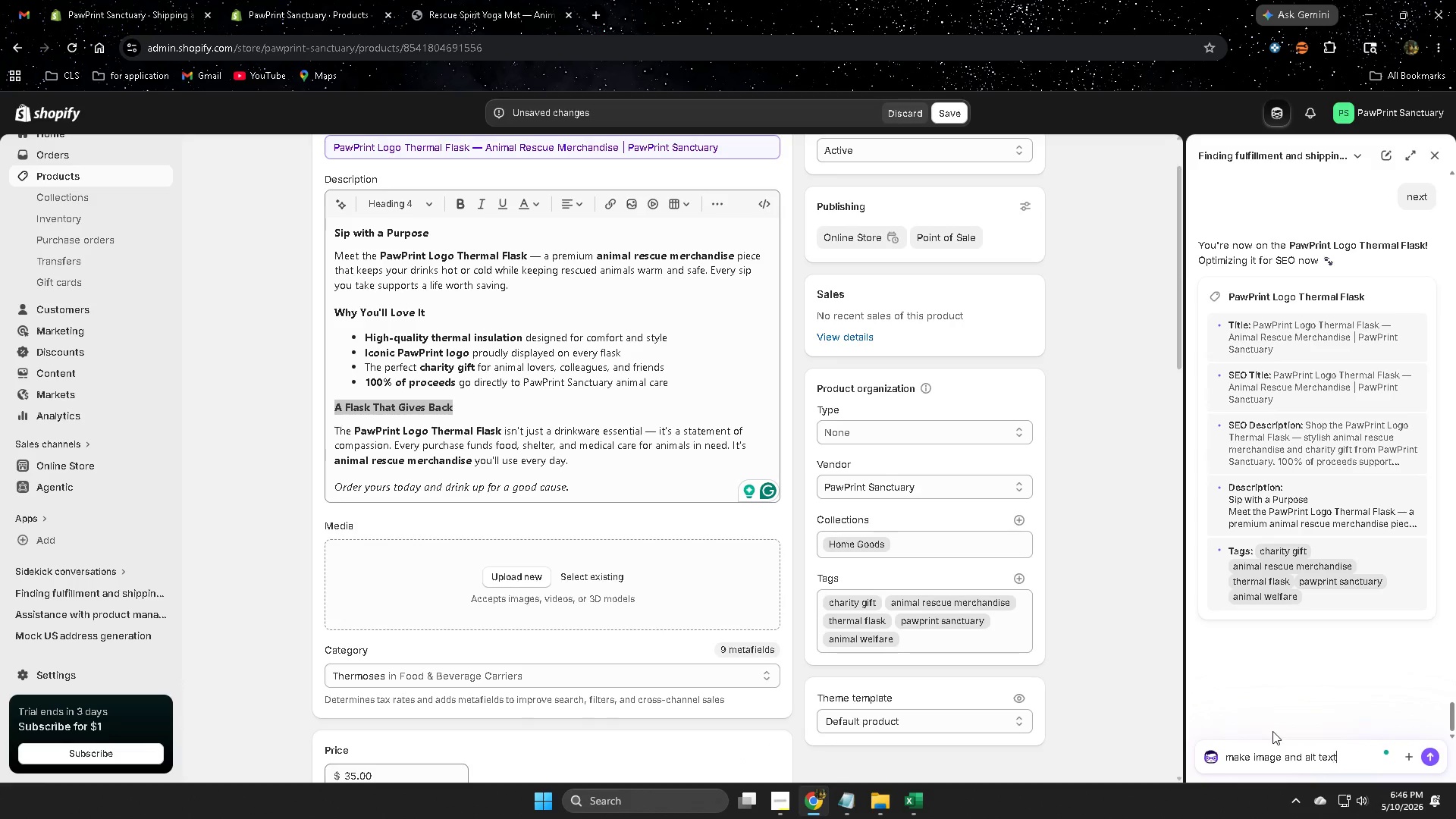 
key(Enter)
 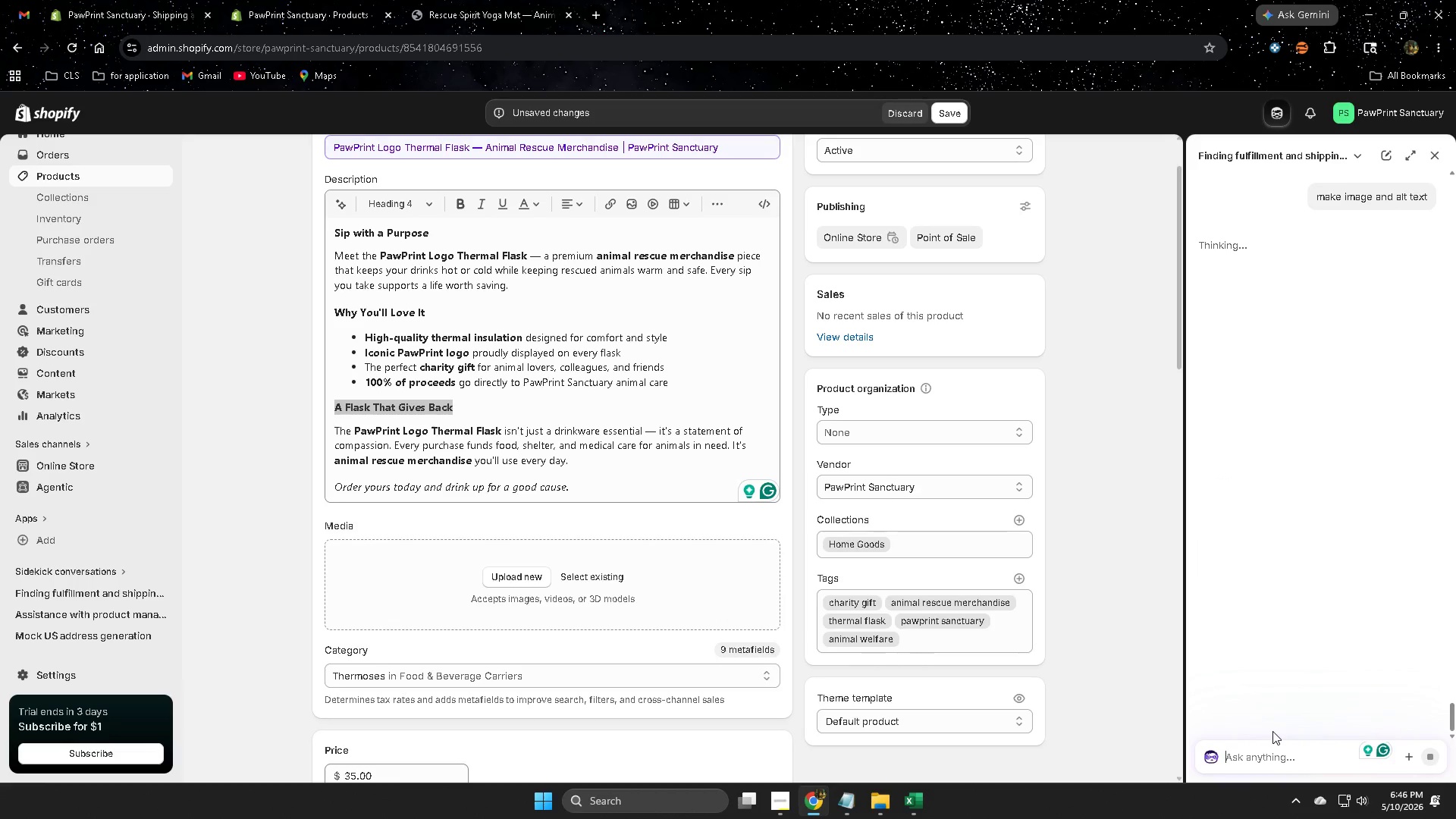 
scroll: coordinate [1022, 538], scroll_direction: down, amount: 2.0
 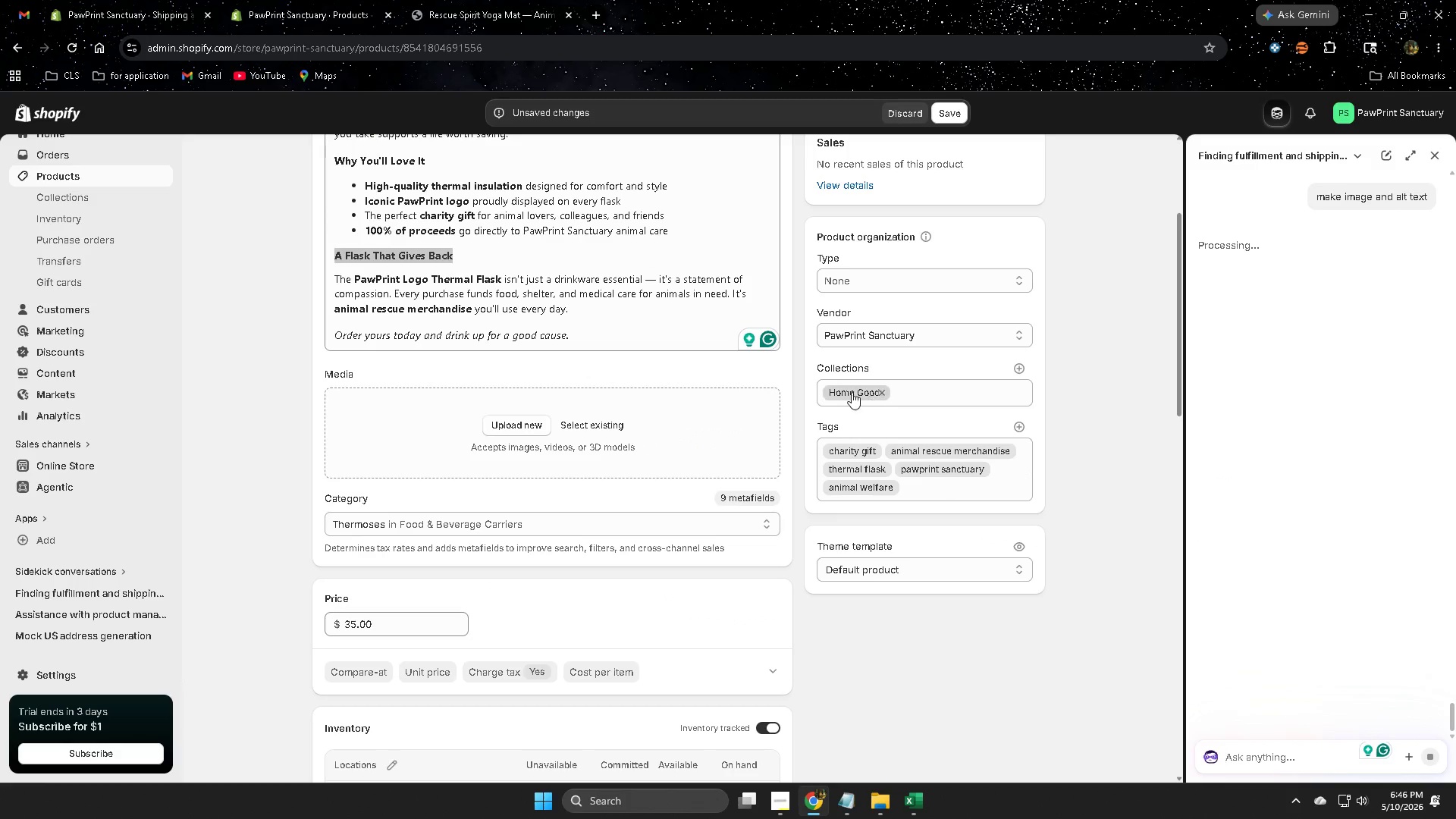 
scroll: coordinate [1053, 552], scroll_direction: up, amount: 4.0
 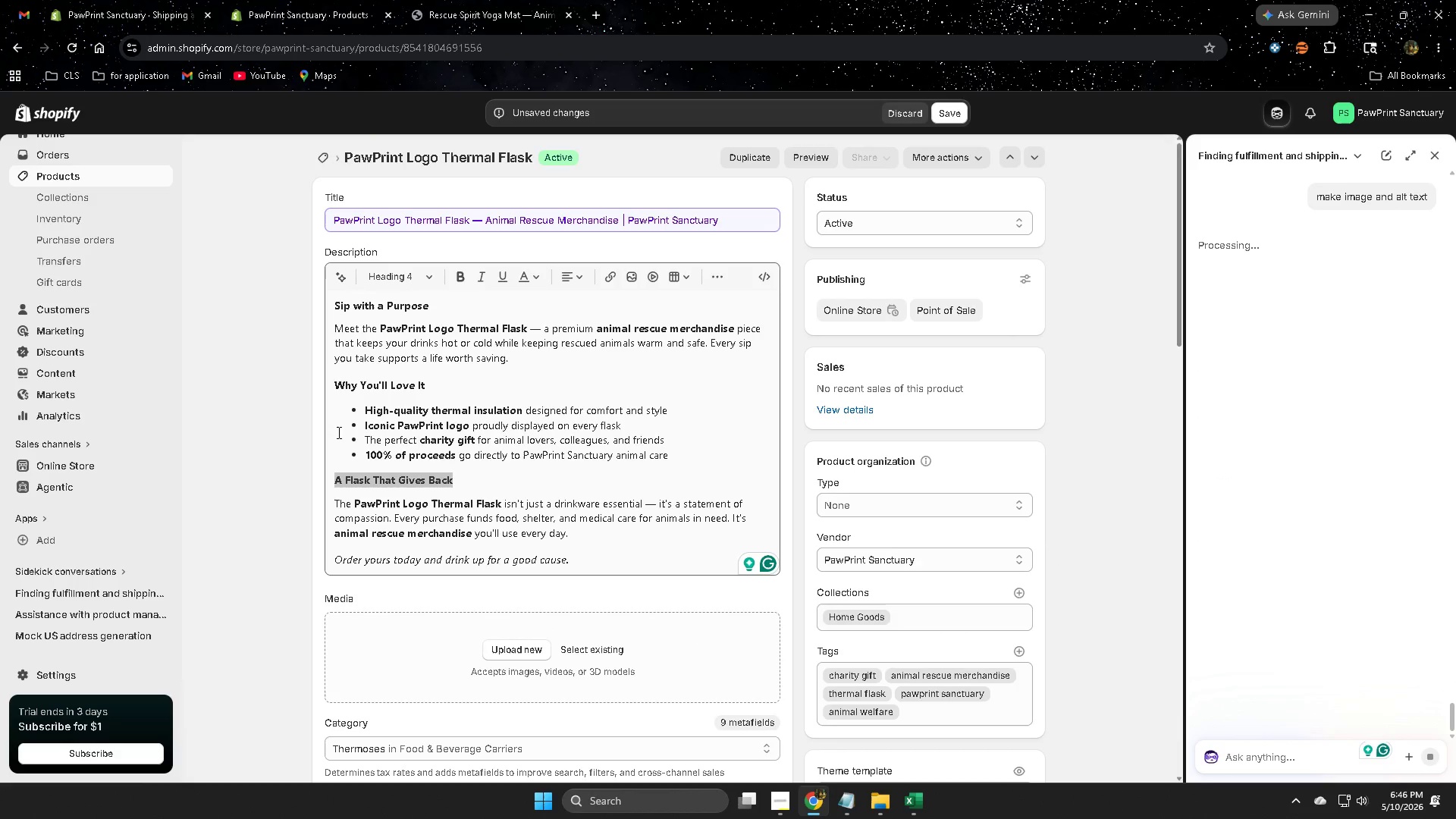 
left_click([245, 405])
 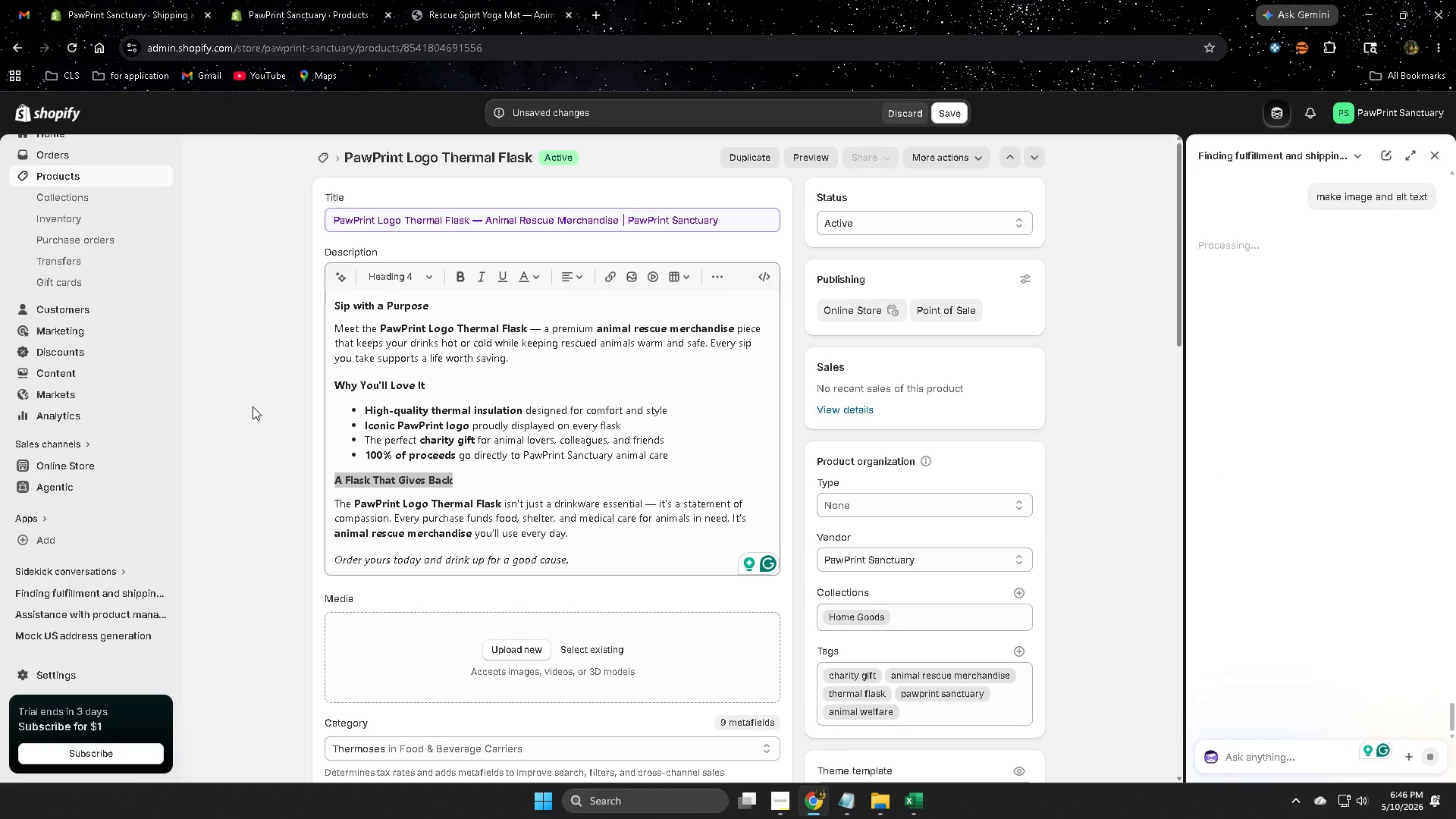 
scroll: coordinate [253, 406], scroll_direction: down, amount: 1.0
 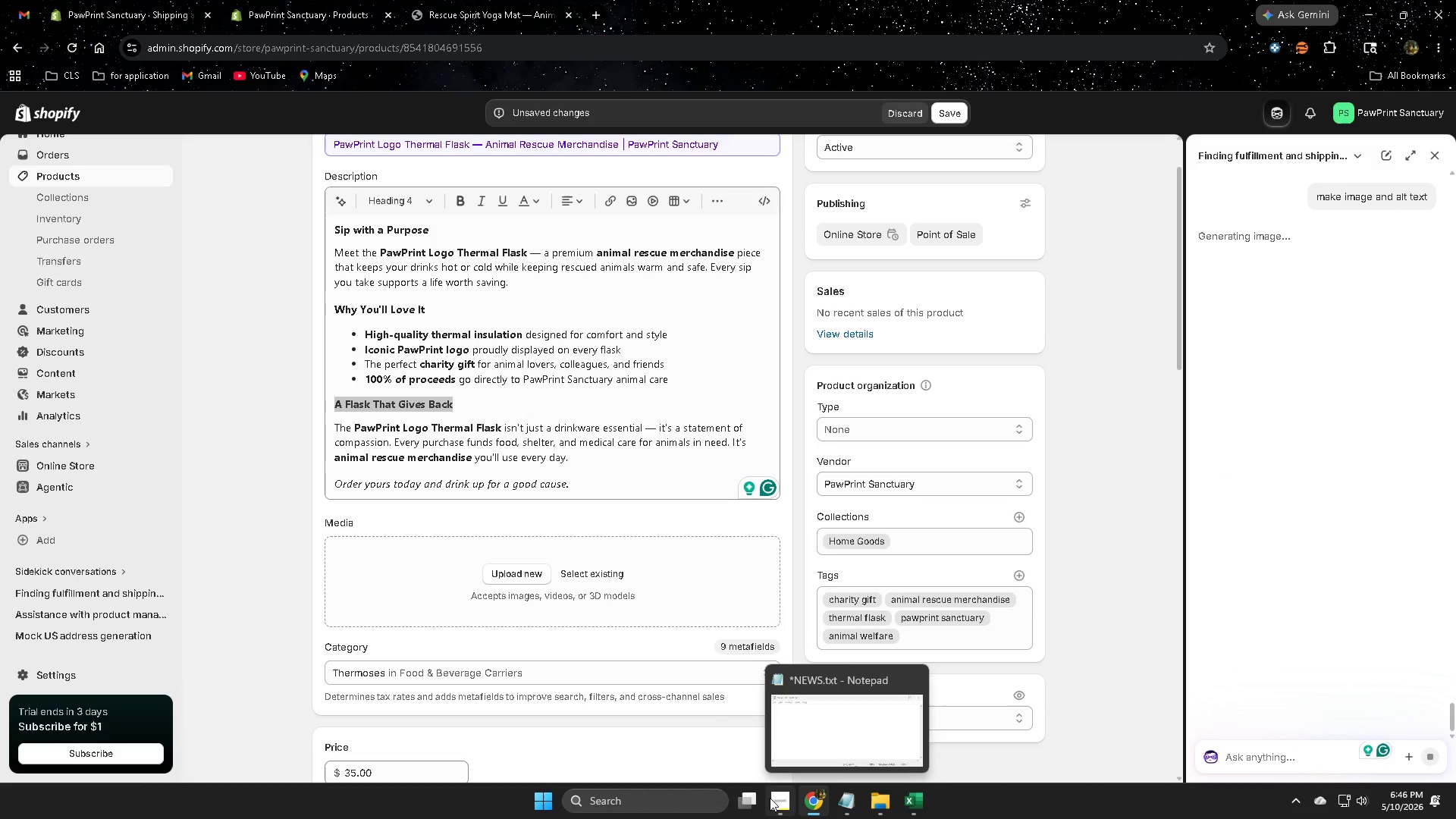 
left_click([752, 736])